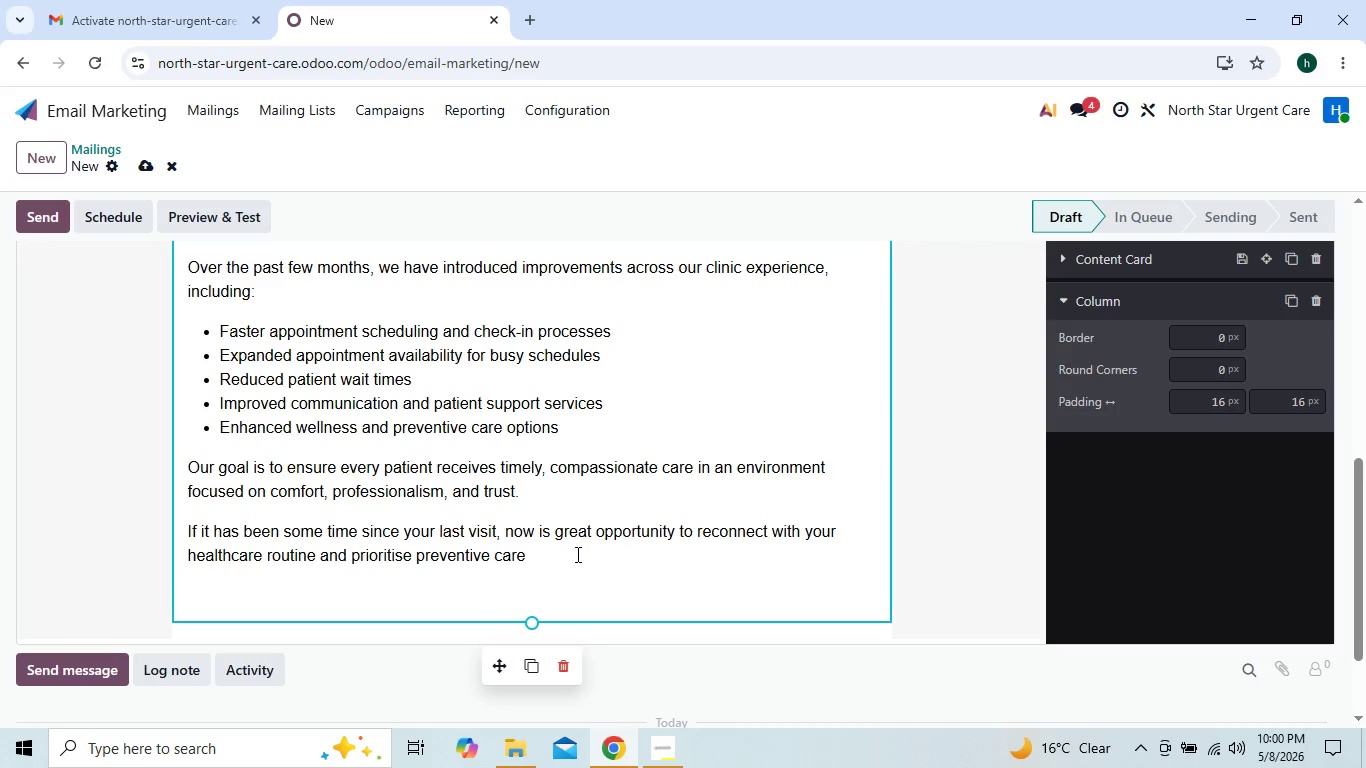 
left_click([570, 555])
 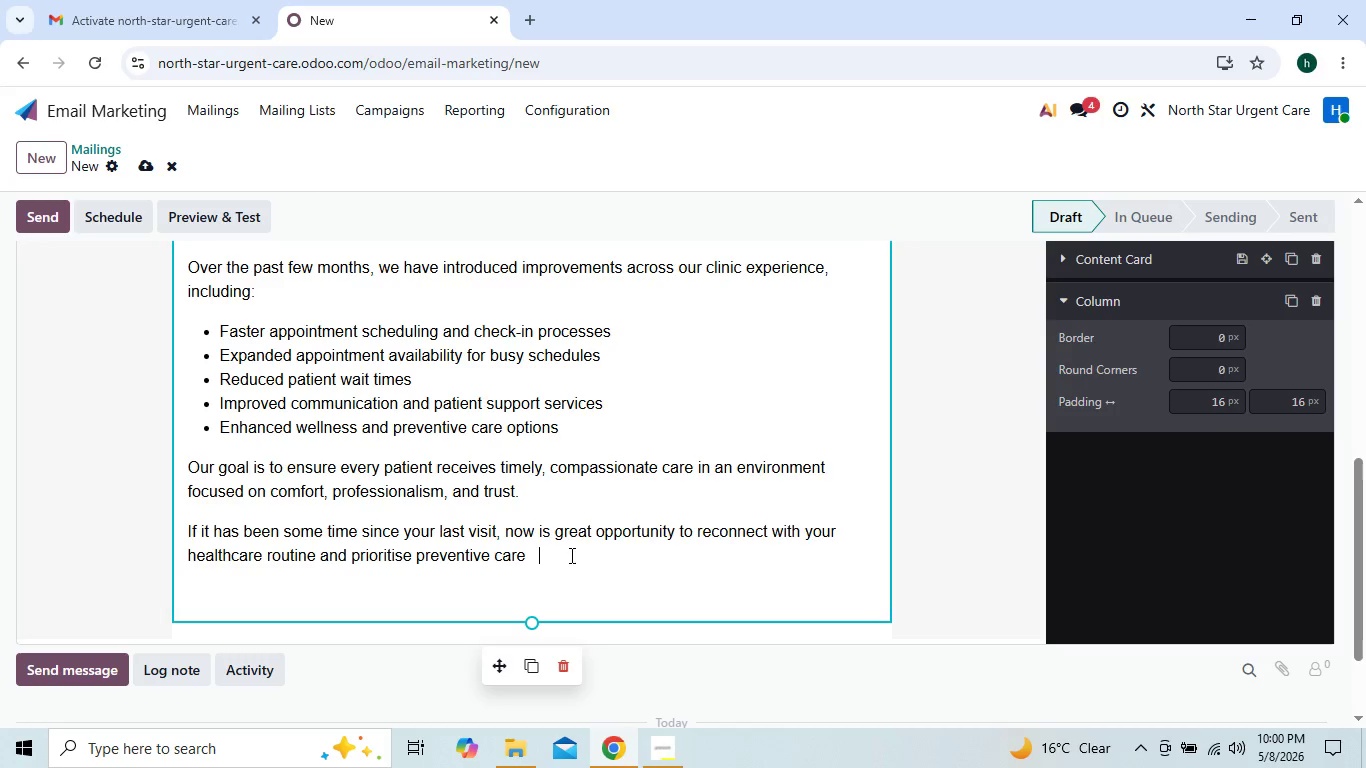 
key(Backspace)
 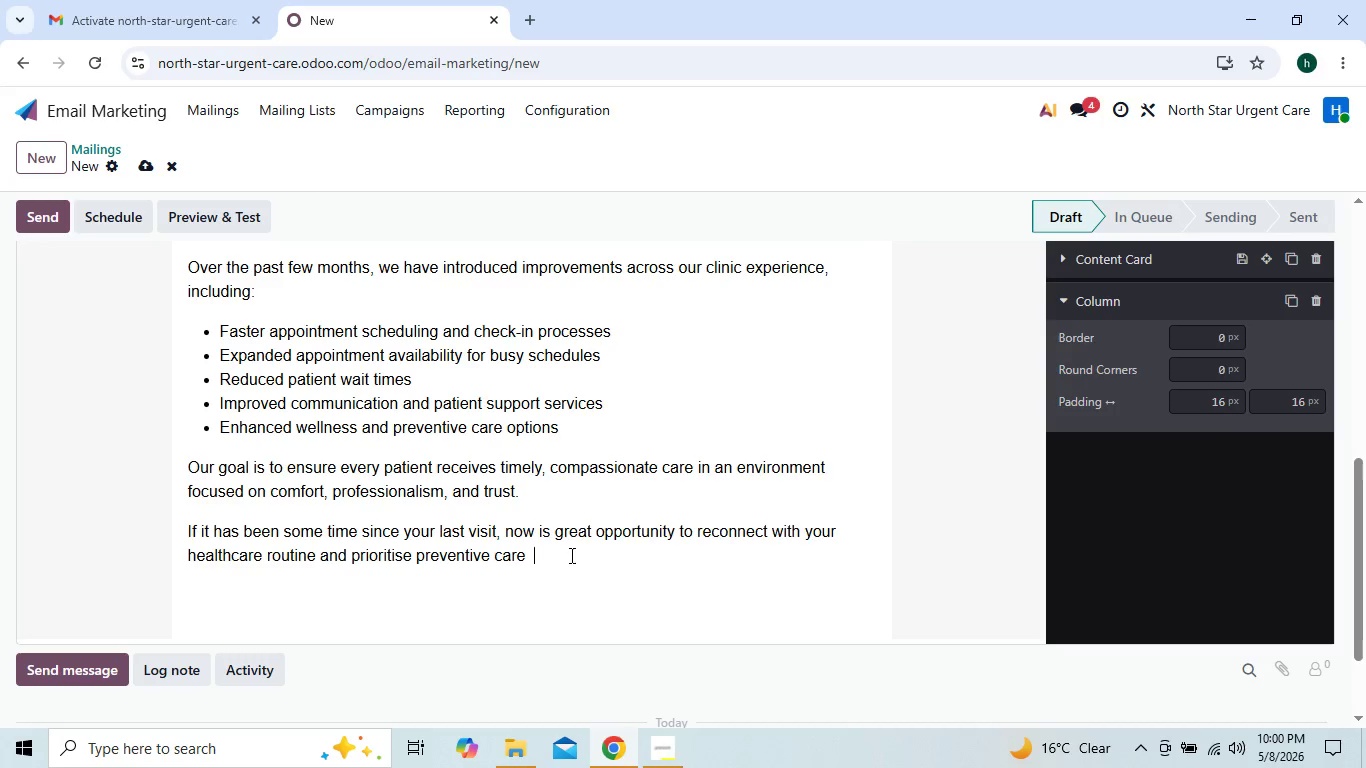 
key(Backspace)
 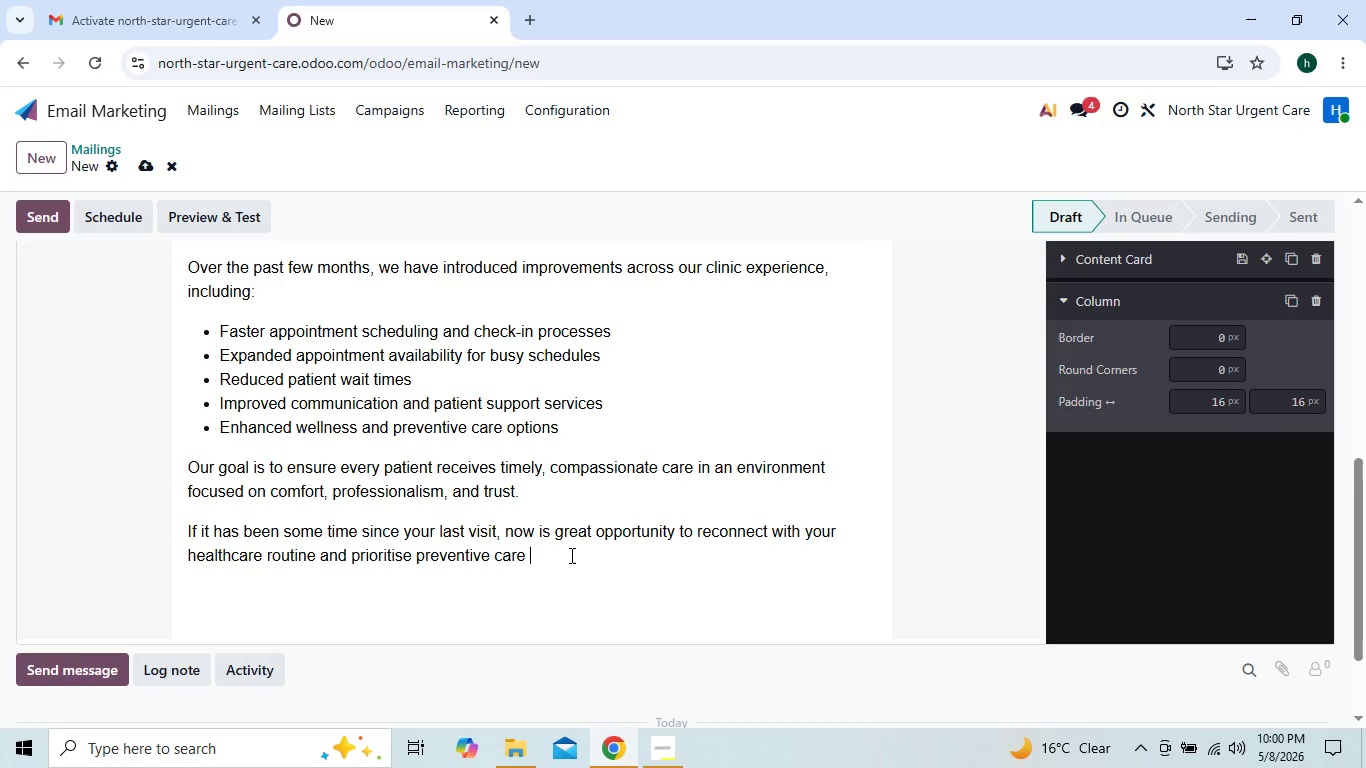 
type(before minor concerns become lar)
 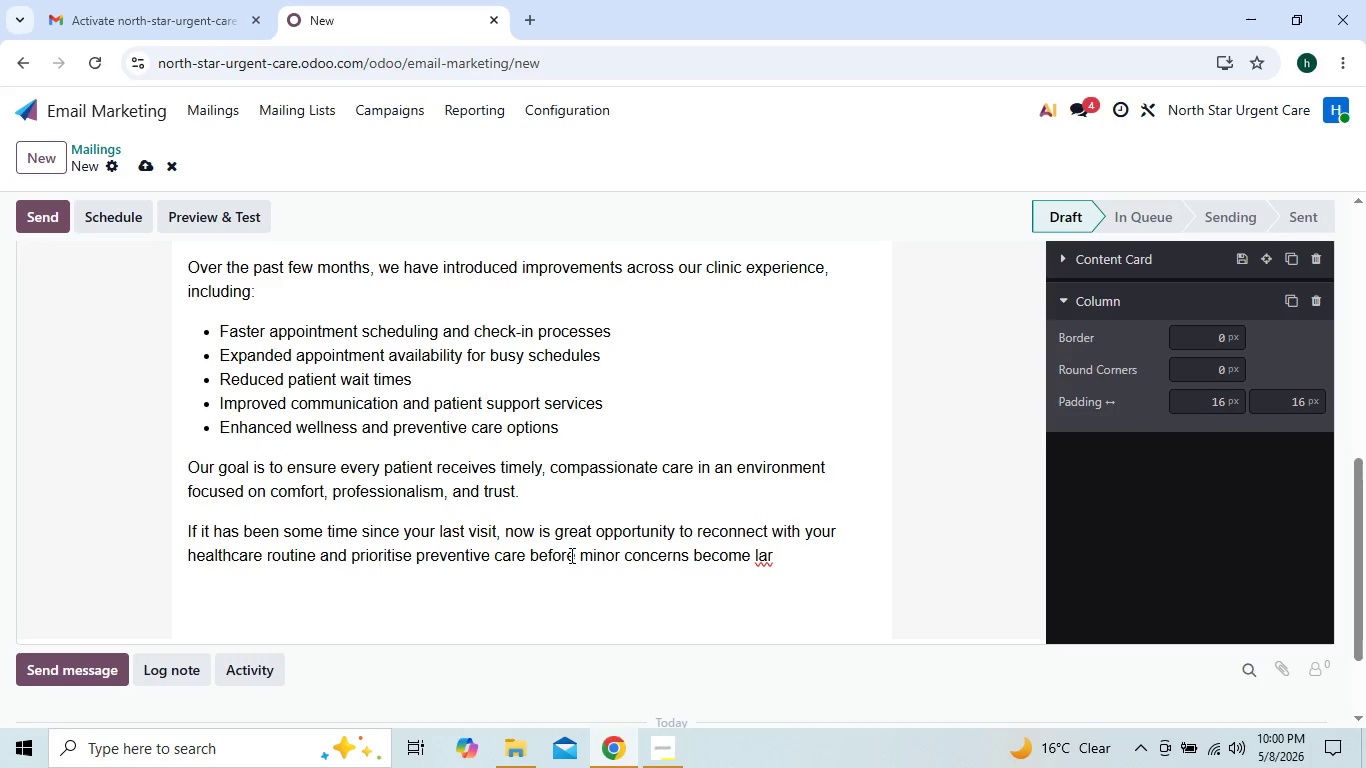 
wait(6.3)
 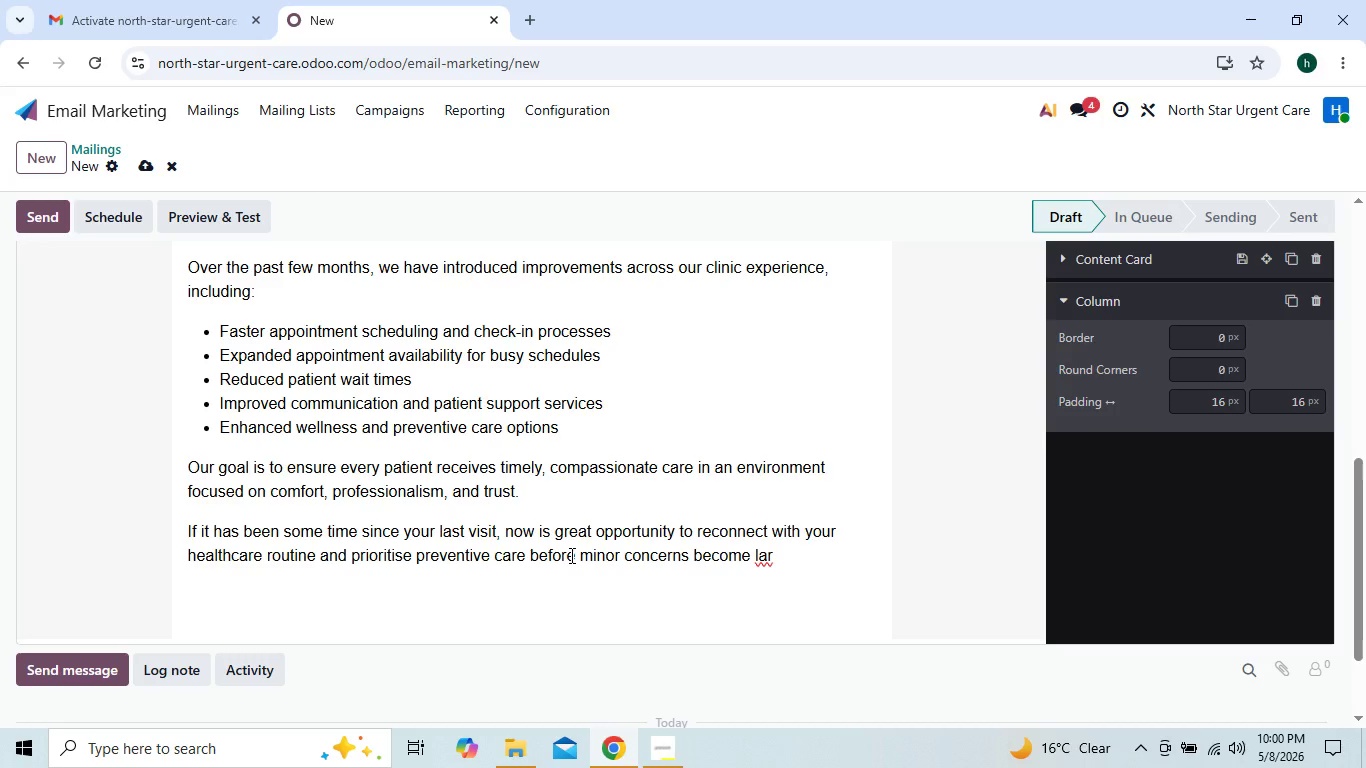 
type(ger health issues.)
 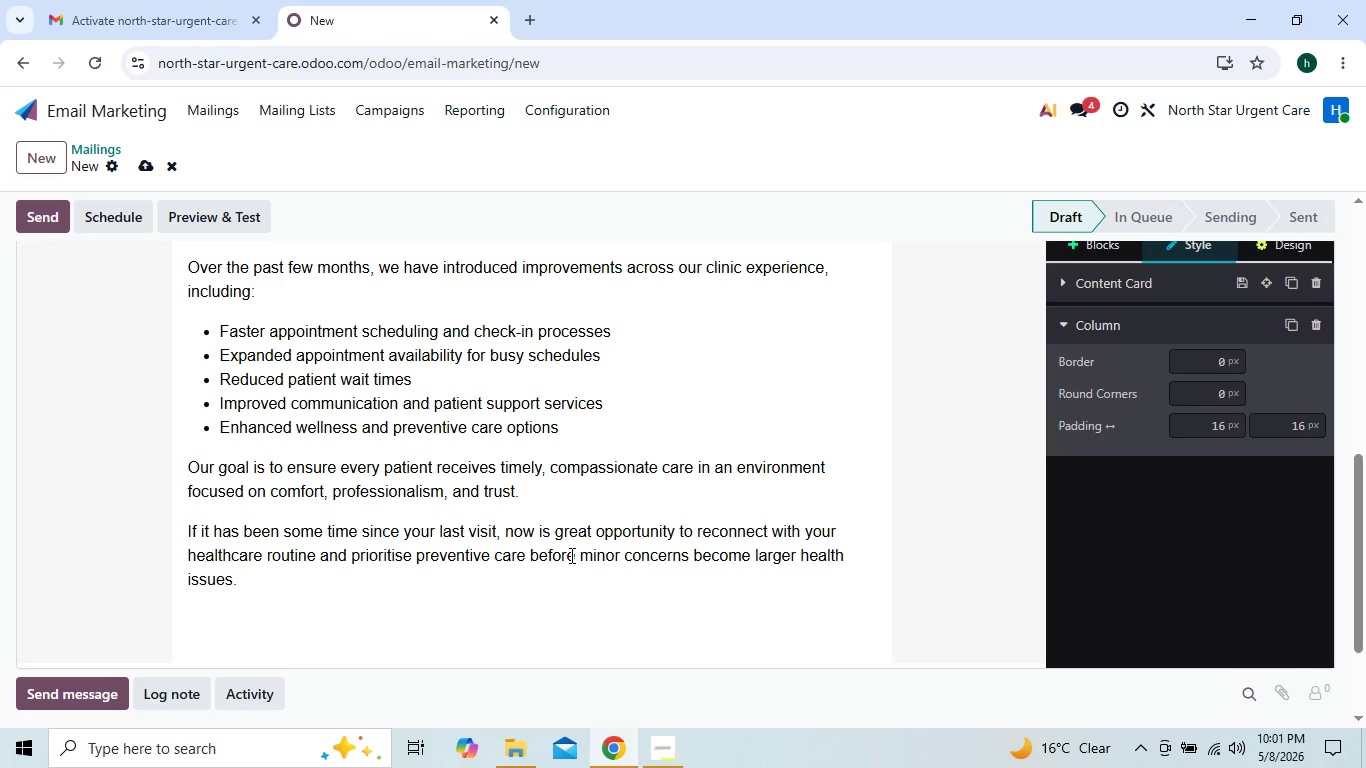 
key(Enter)
 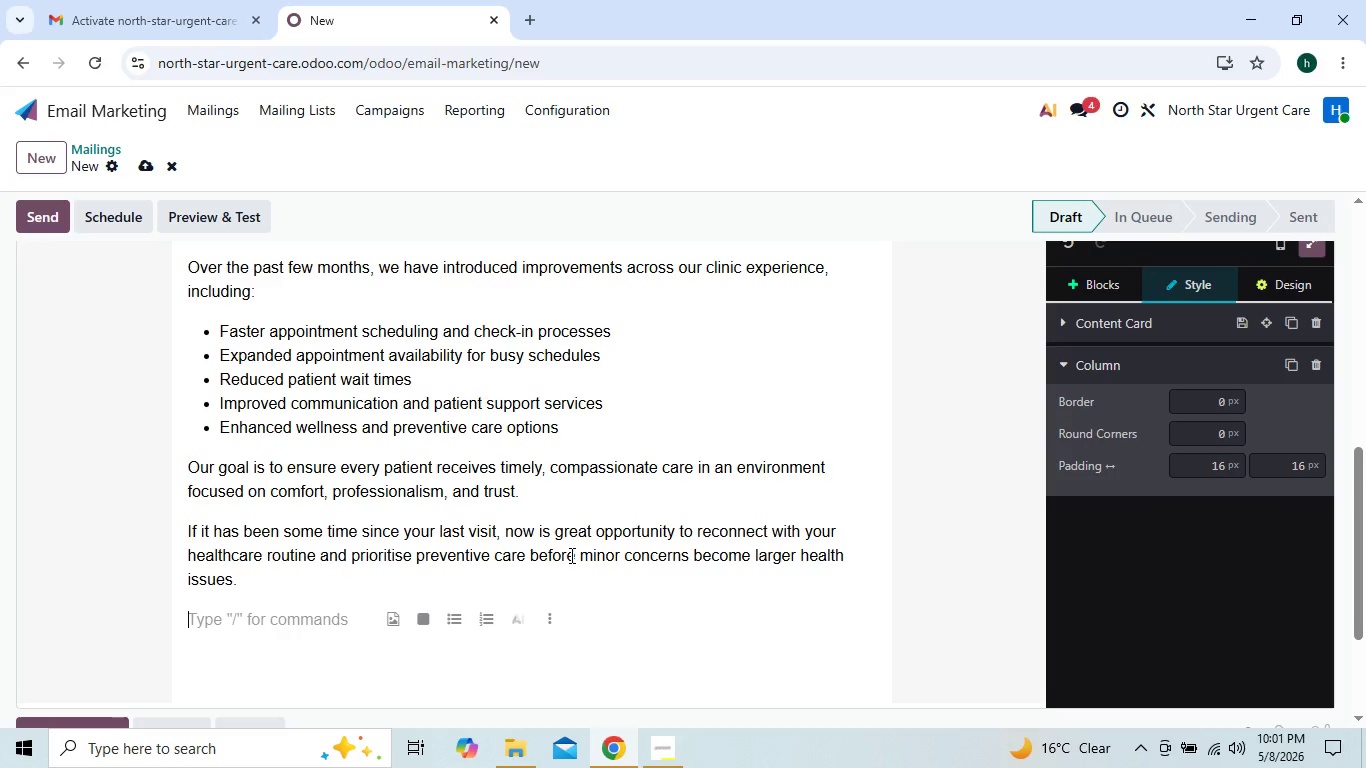 
type(Whether you are due for:)
 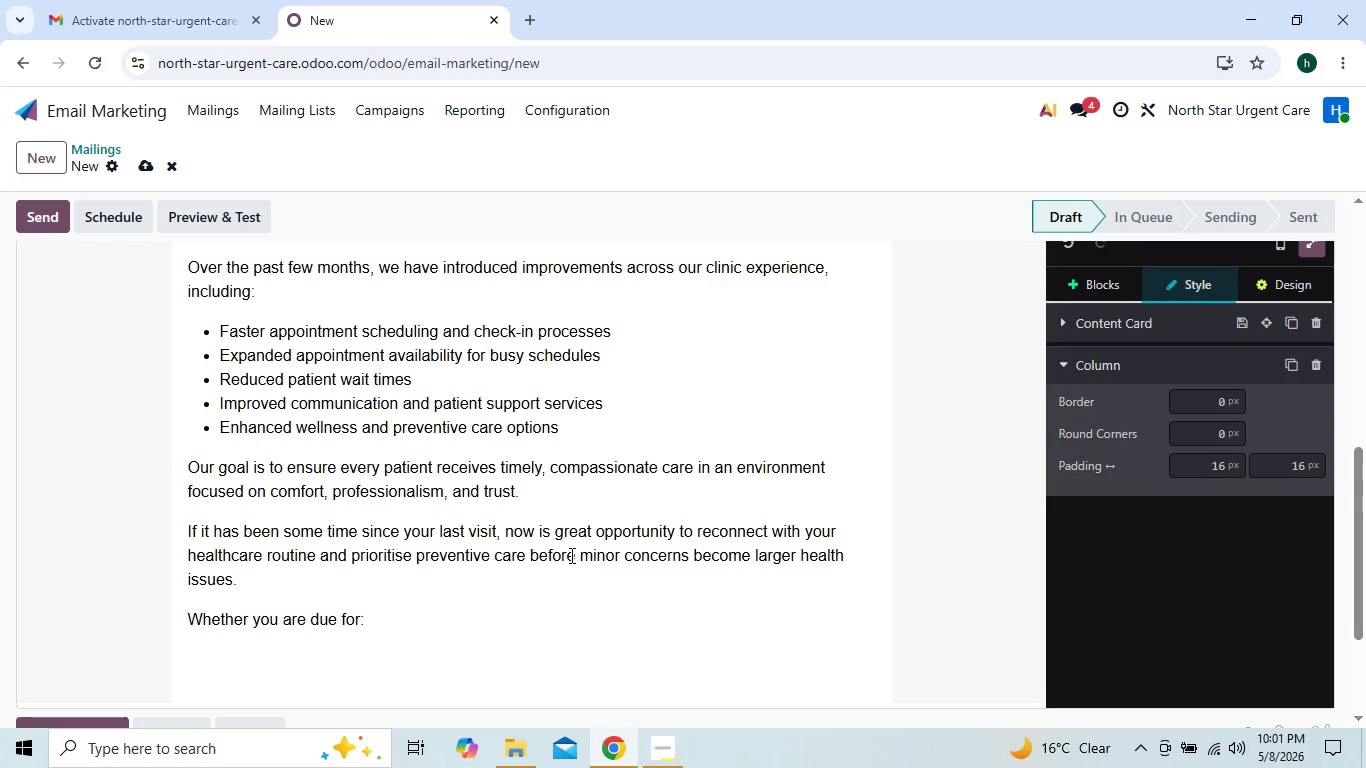 
key(Enter)
 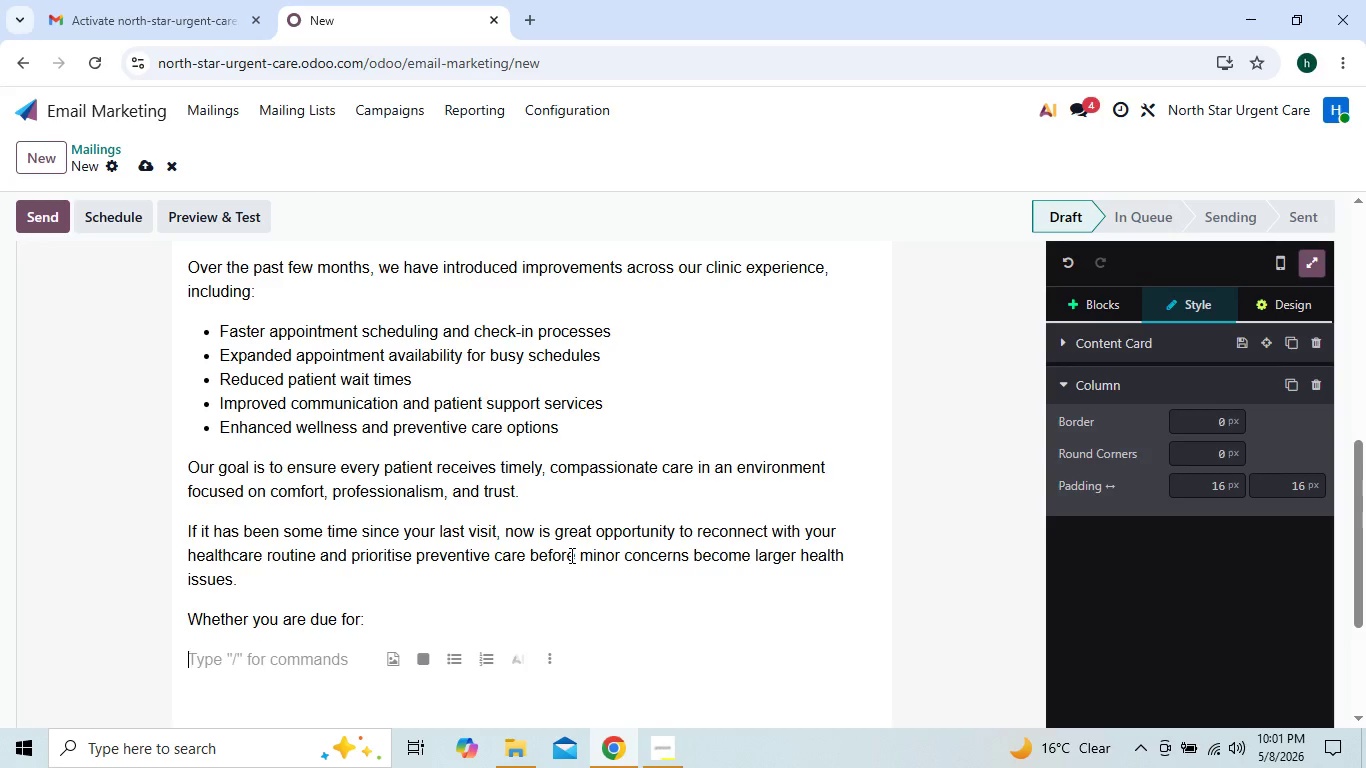 
type(/bu)
 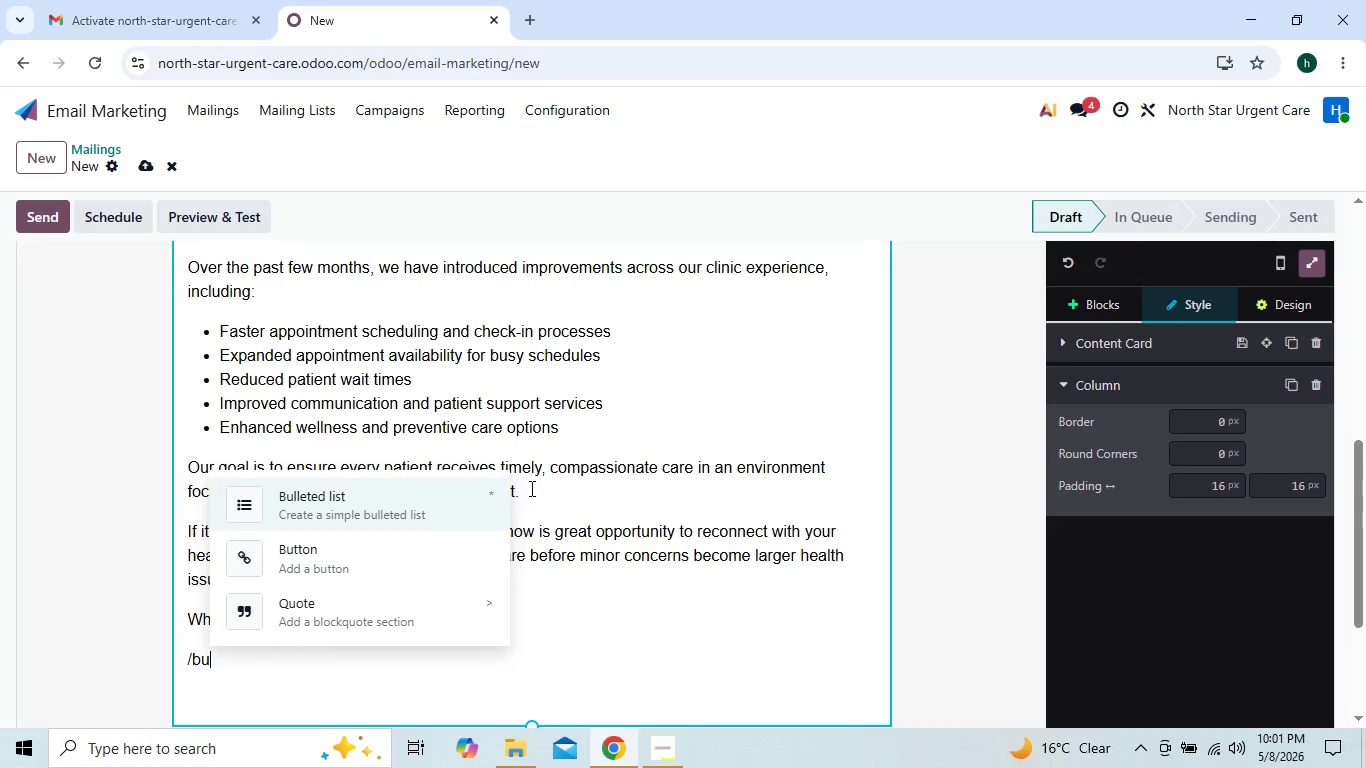 
left_click([428, 492])
 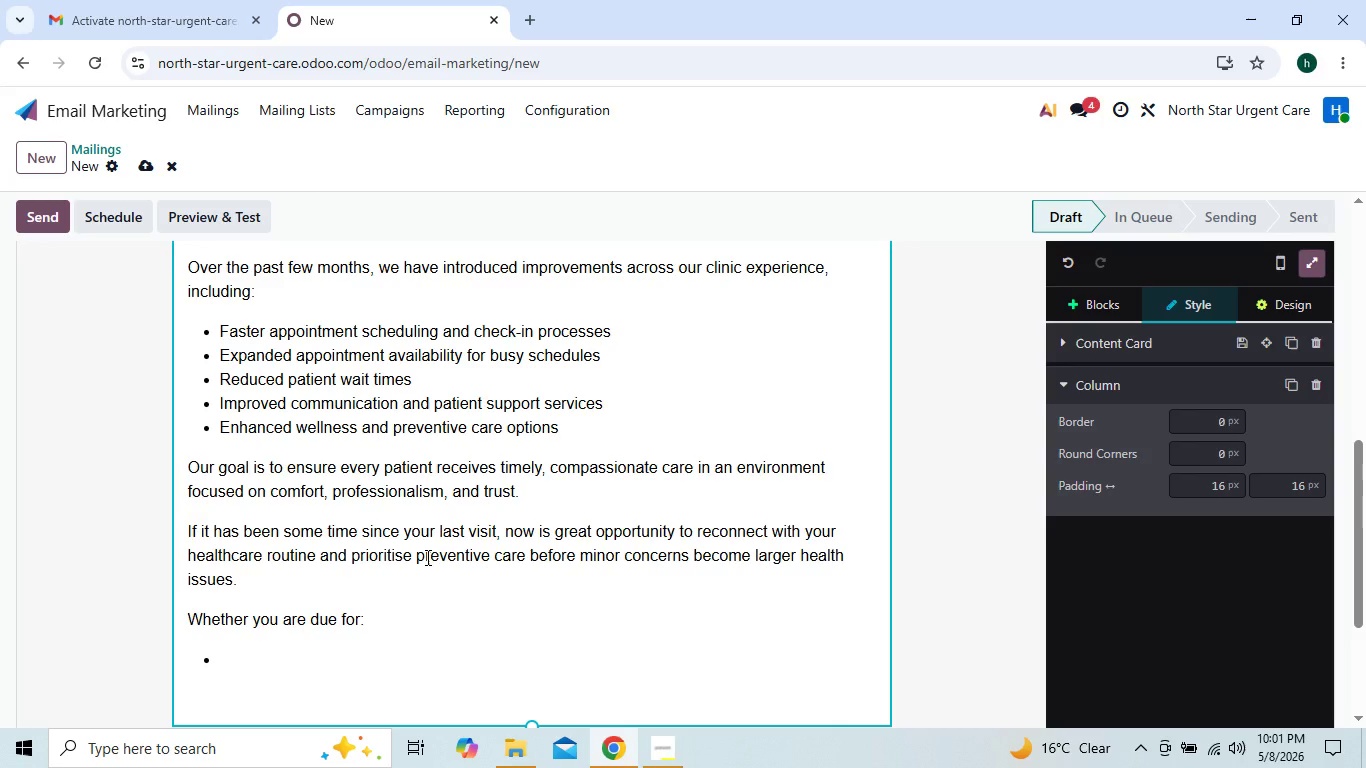 
type(A seasonal)
 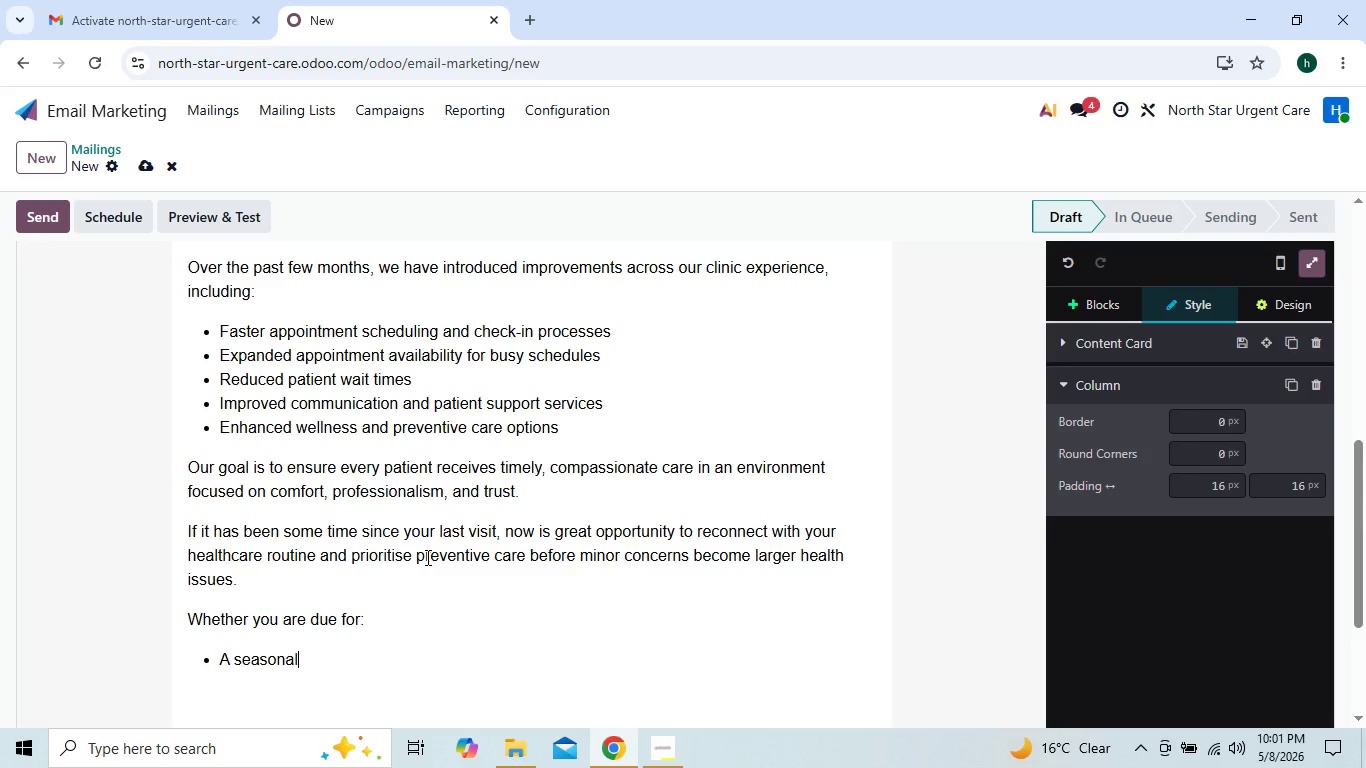 
type( flu shot )
key(Backspace)
 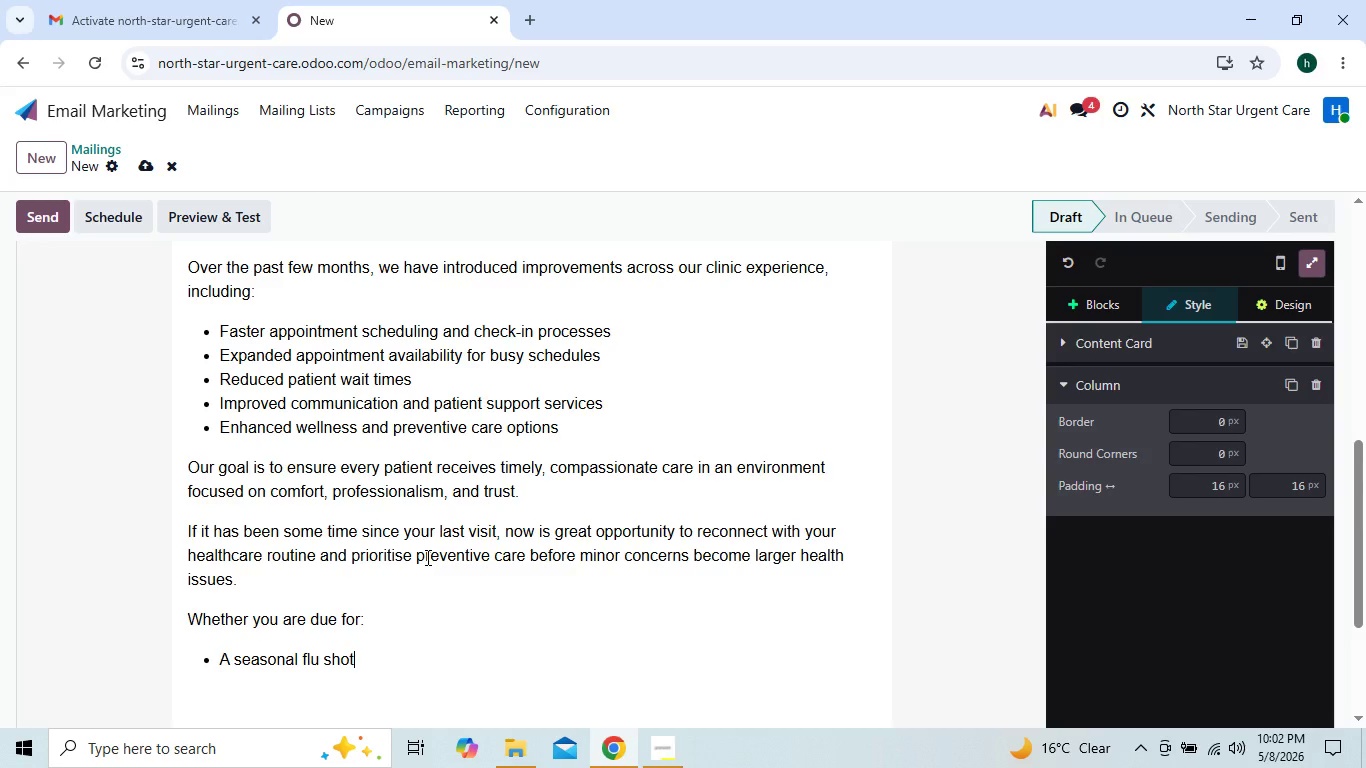 
key(Enter)
 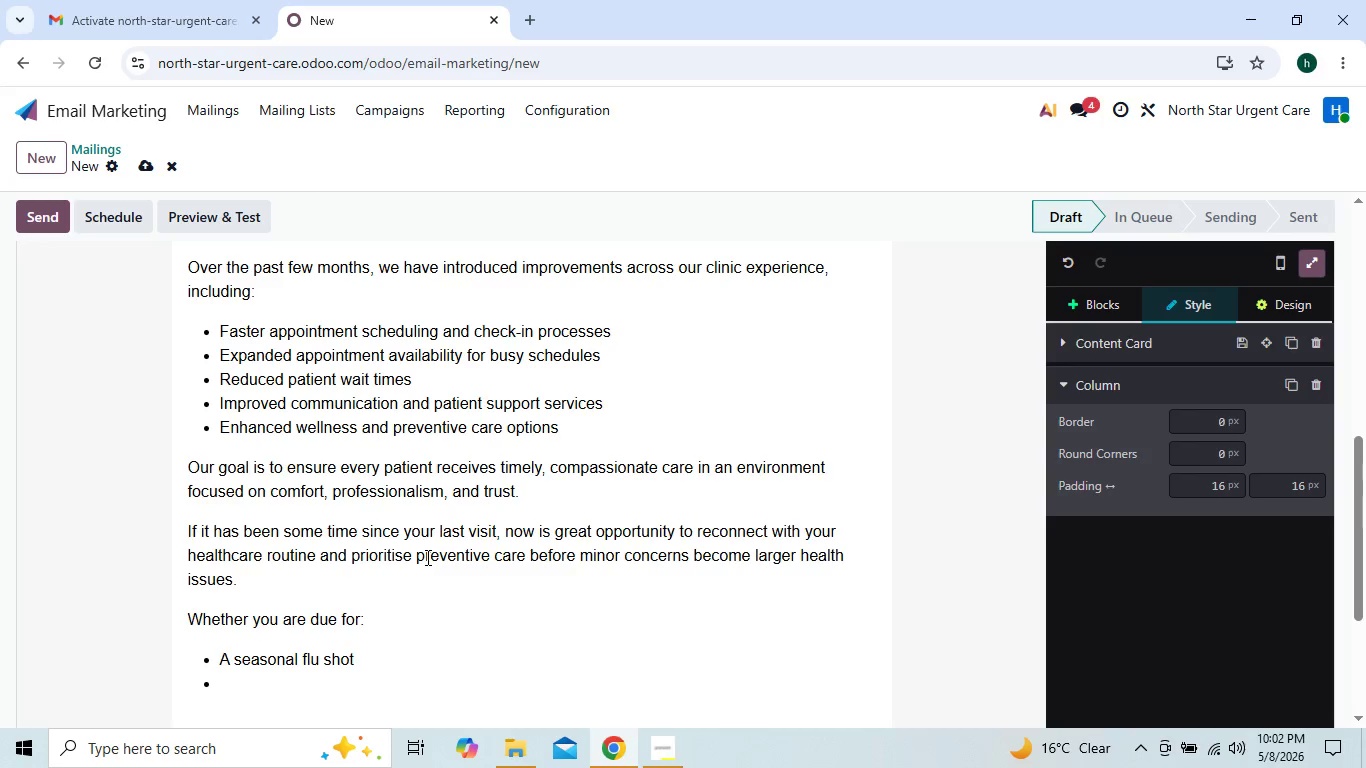 
type(A wellness checkup)
 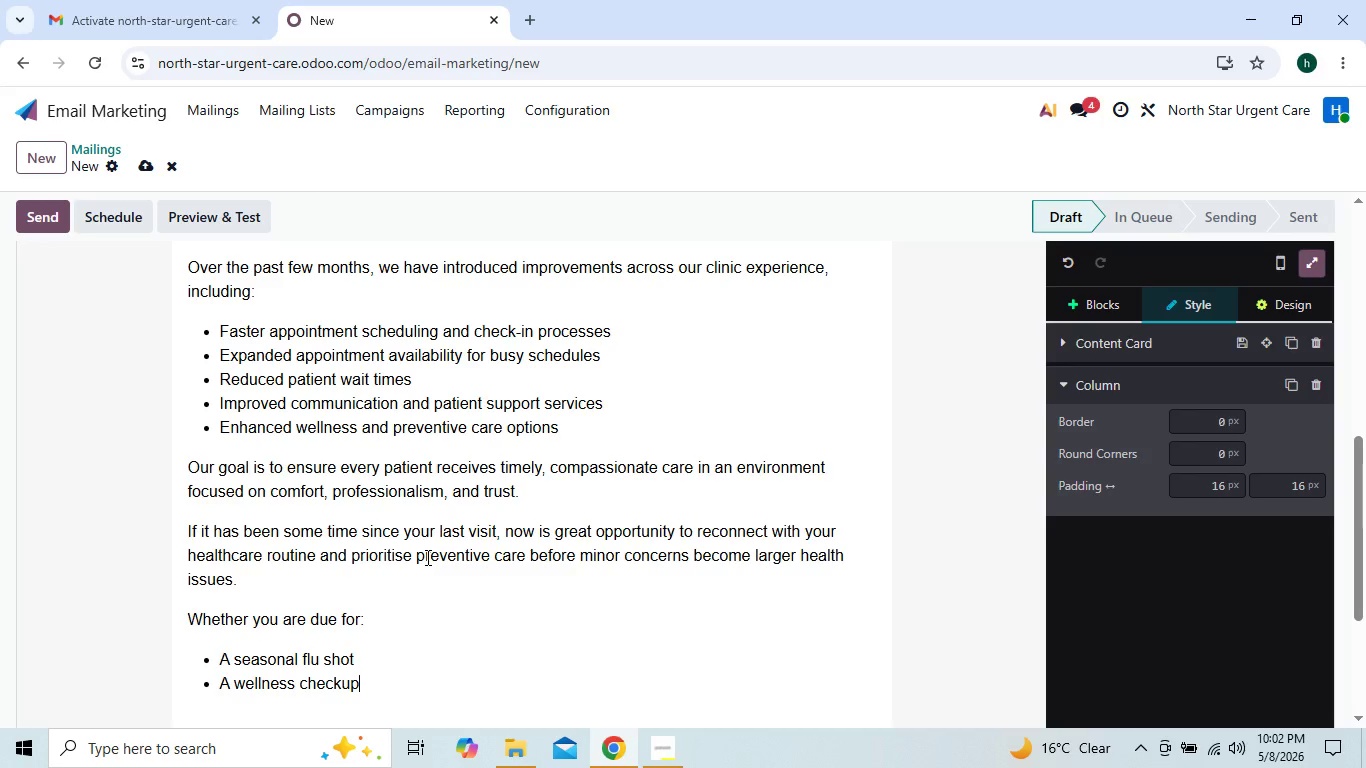 
key(Enter)
 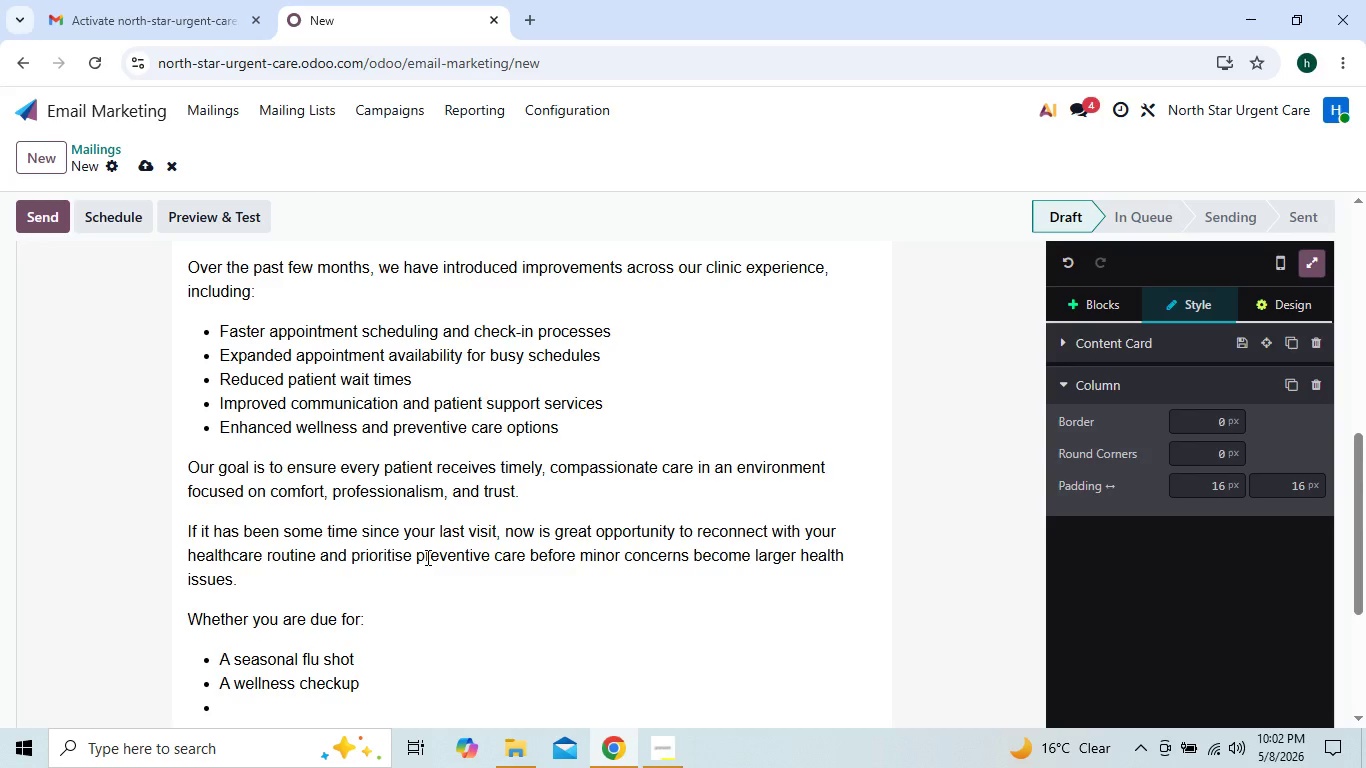 
type(A routine physical exam)
 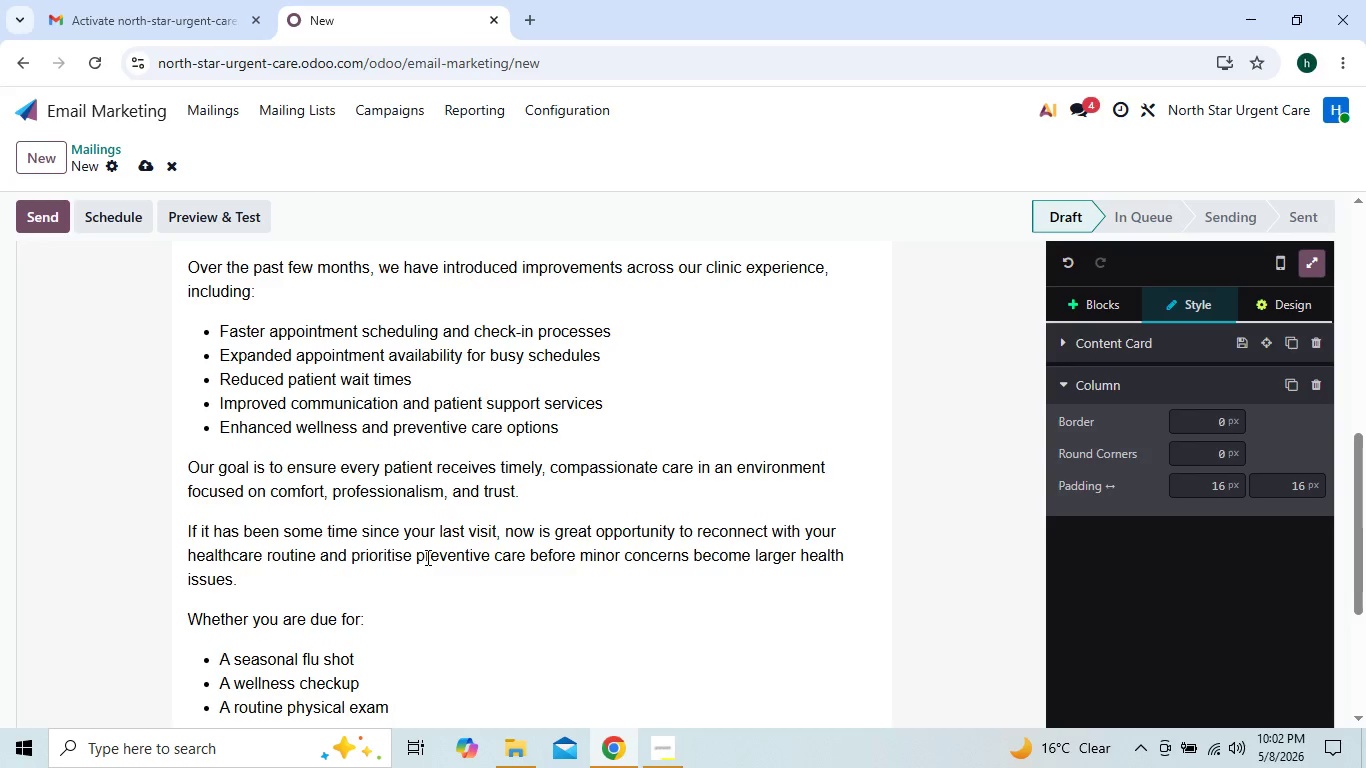 
key(Enter)
 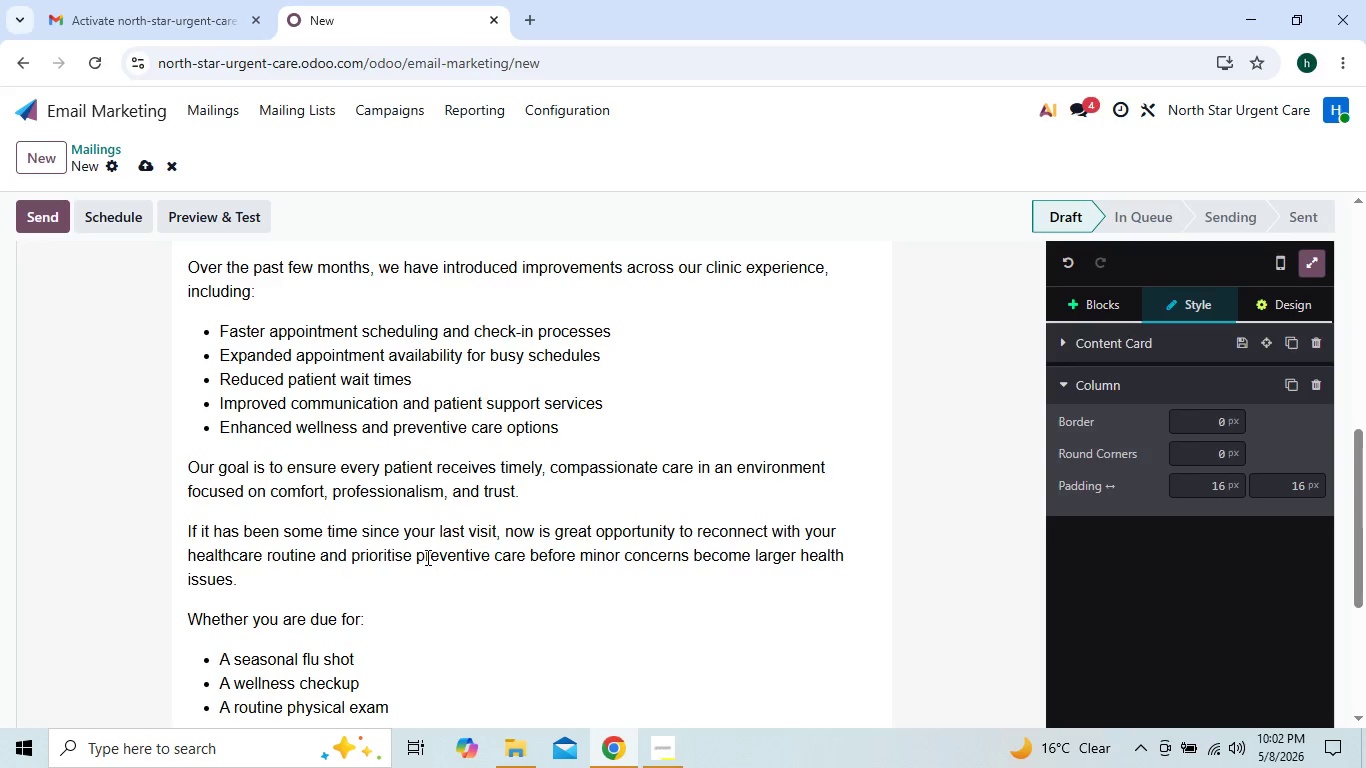 
mouse_move([435, 469])
 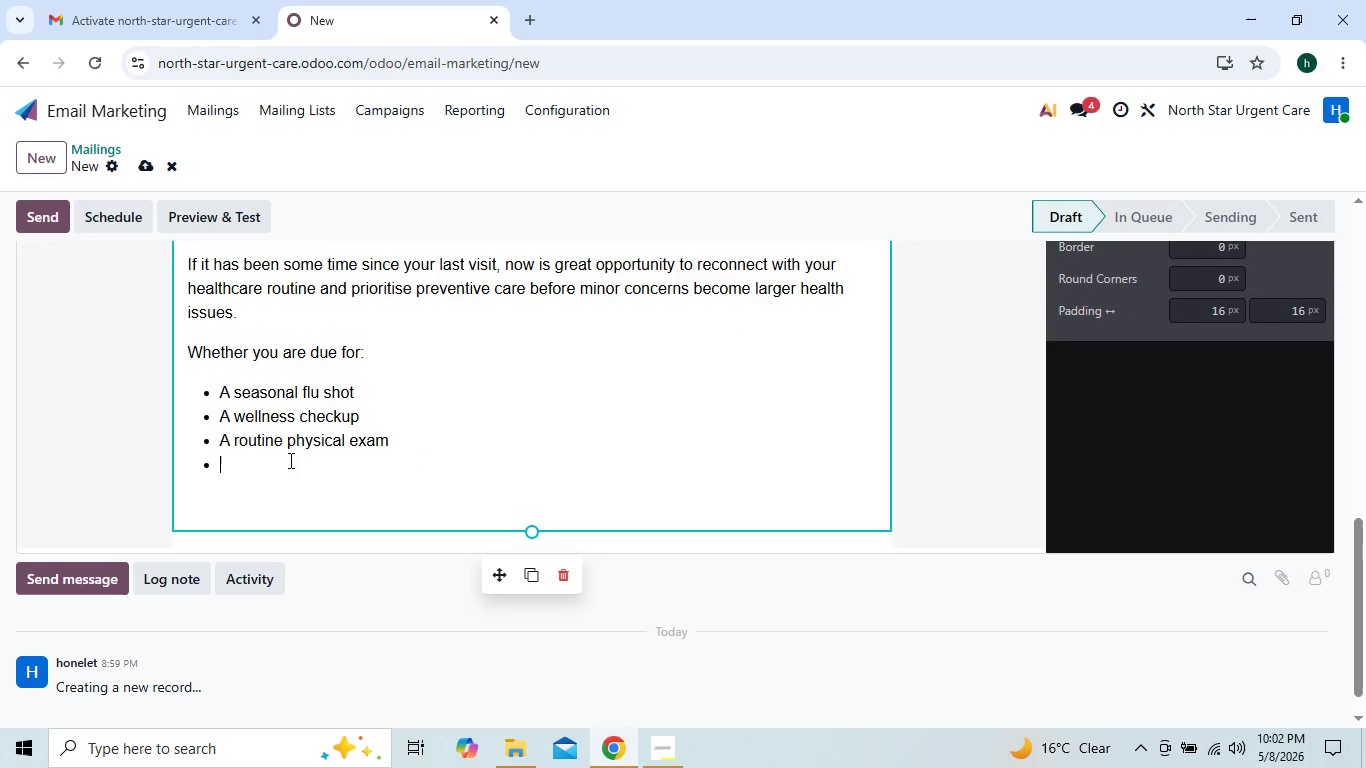 
left_click([287, 462])
 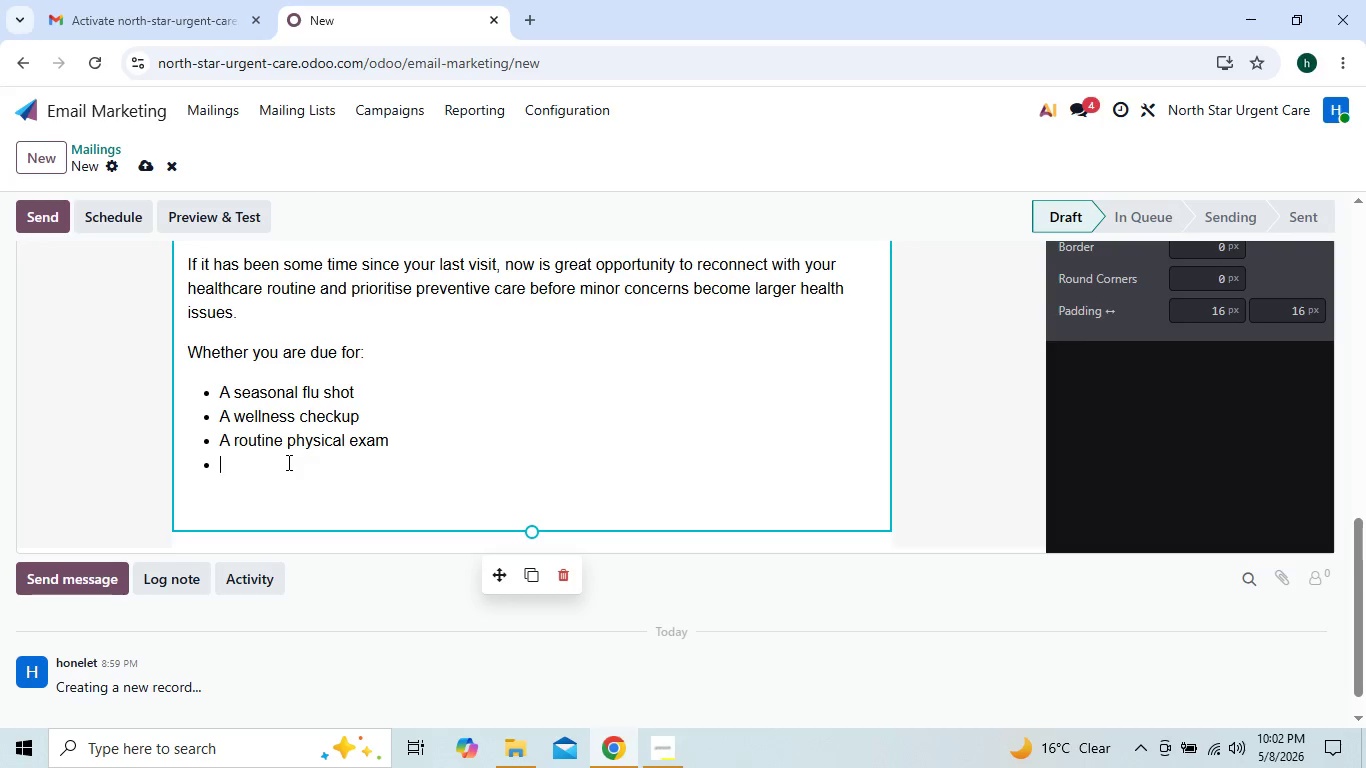 
wait(5.05)
 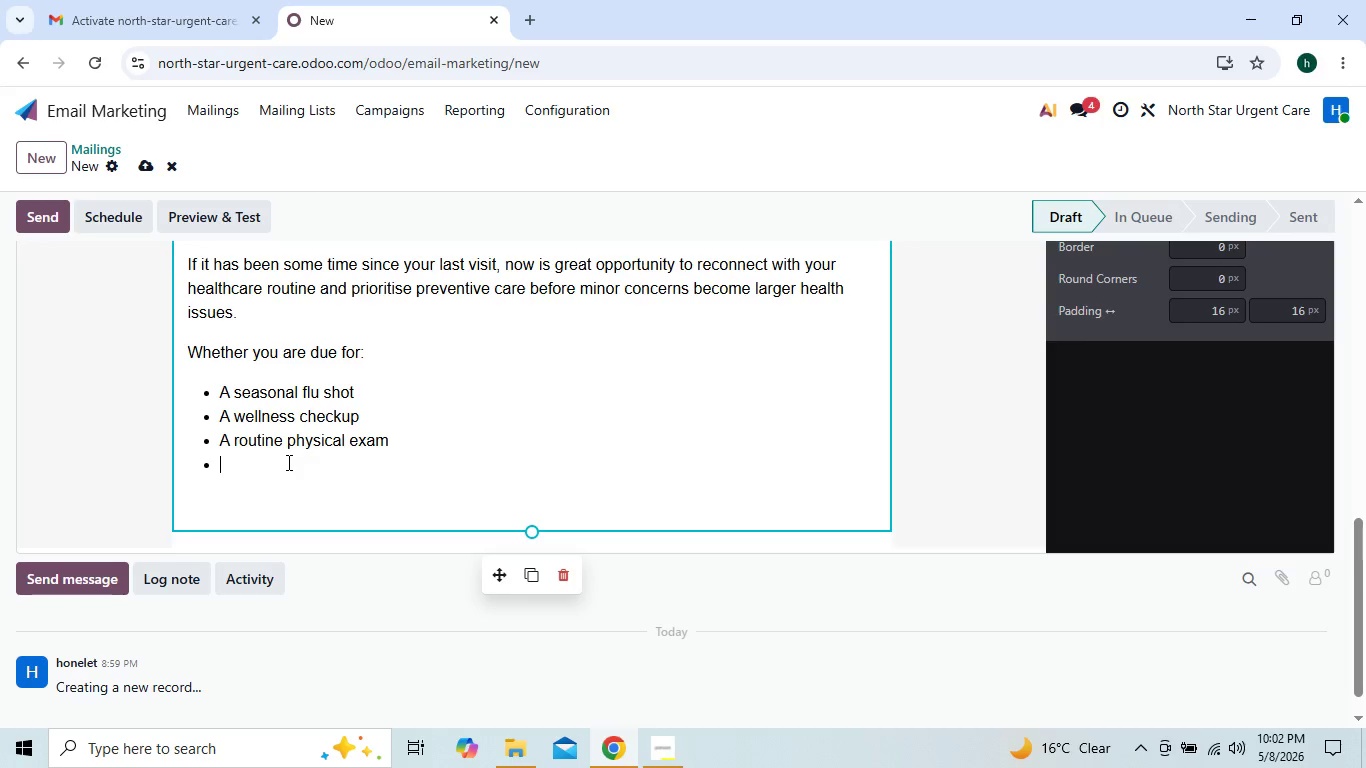 
type(Prevenive )
key(Backspace)
key(Backspace)
key(Backspace)
key(Backspace)
key(Backspace)
 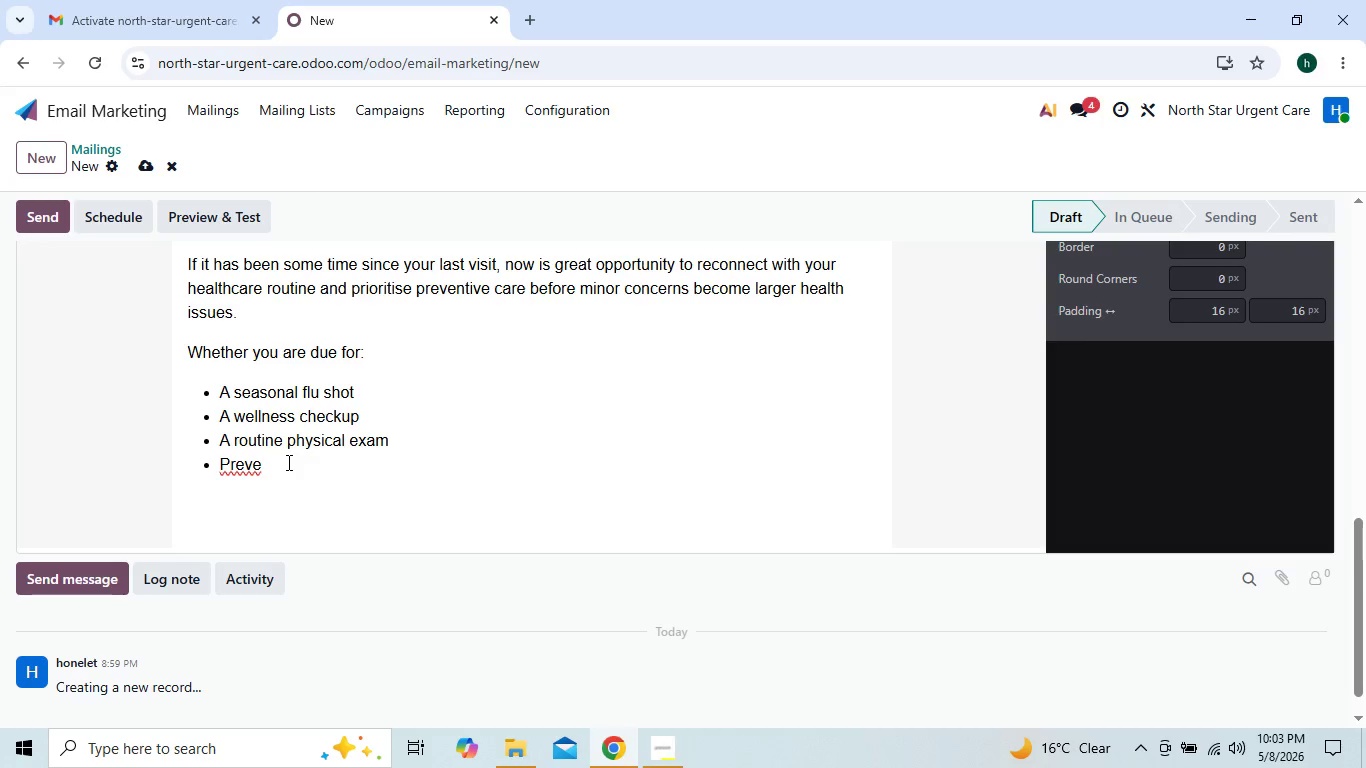 
type(ntive health screenings)
 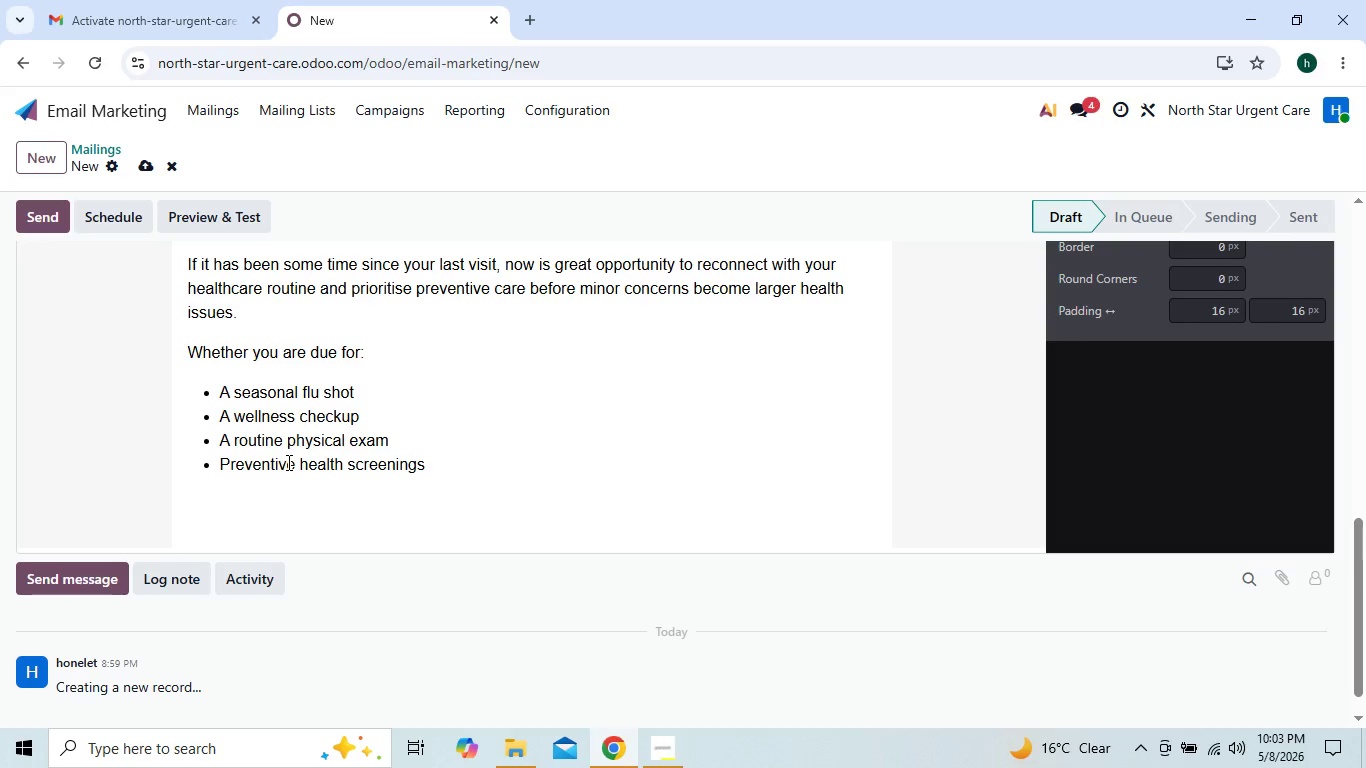 
key(Enter)
 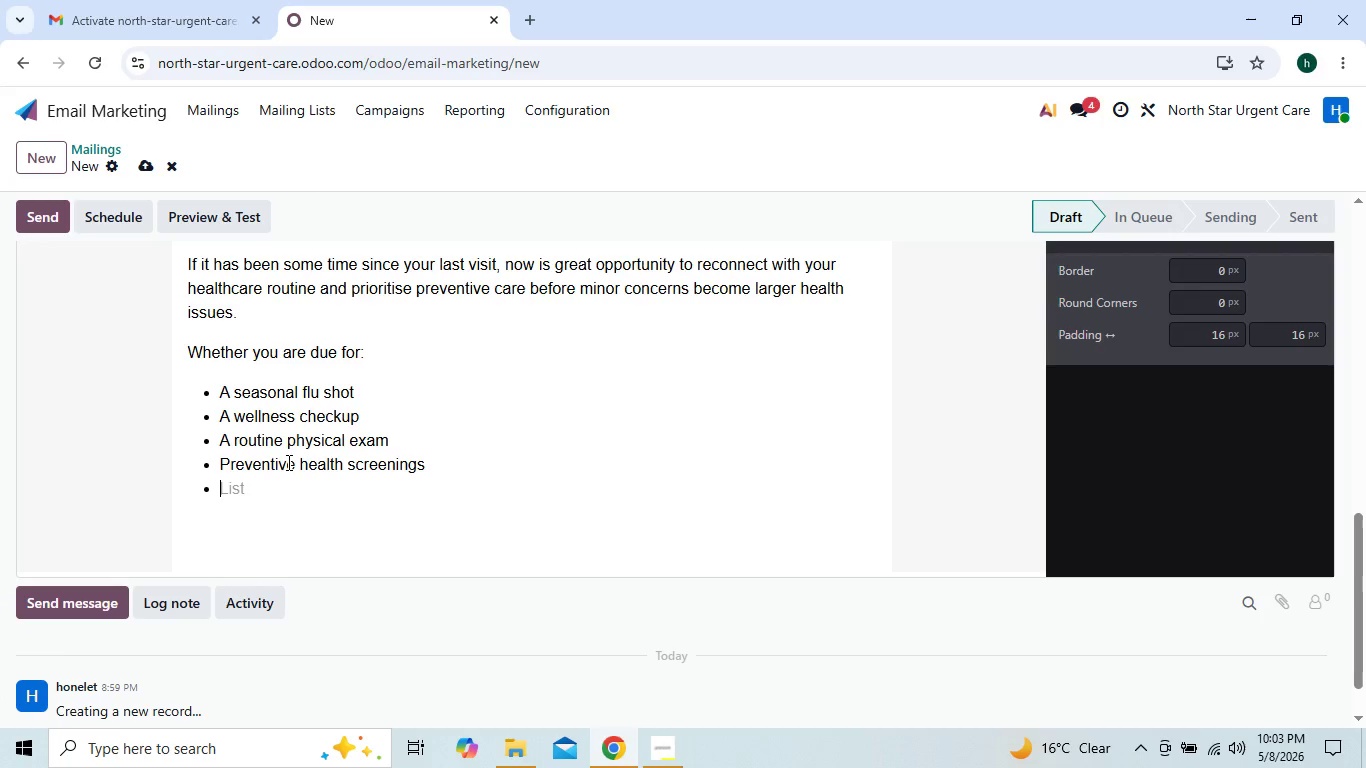 
type(General urgent care services)
 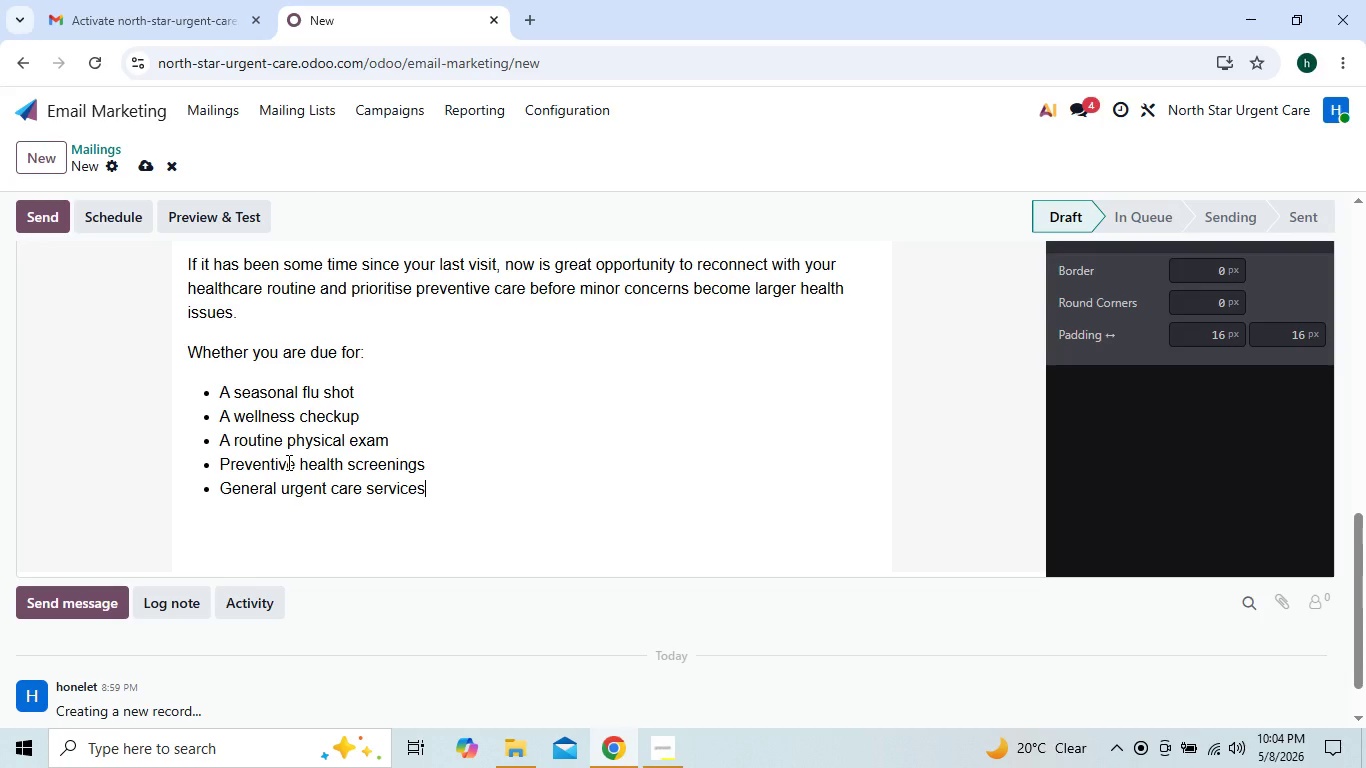 
key(Enter)
 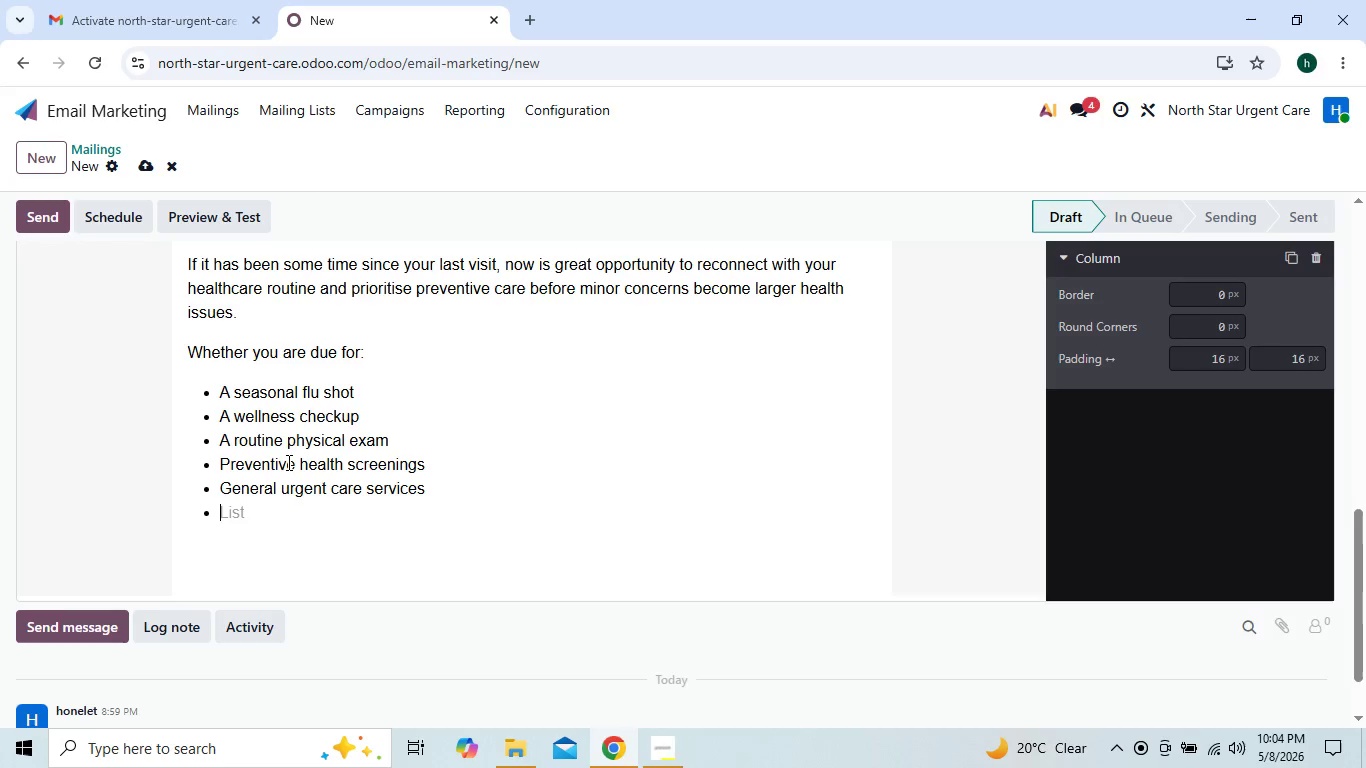 
key(Enter)
 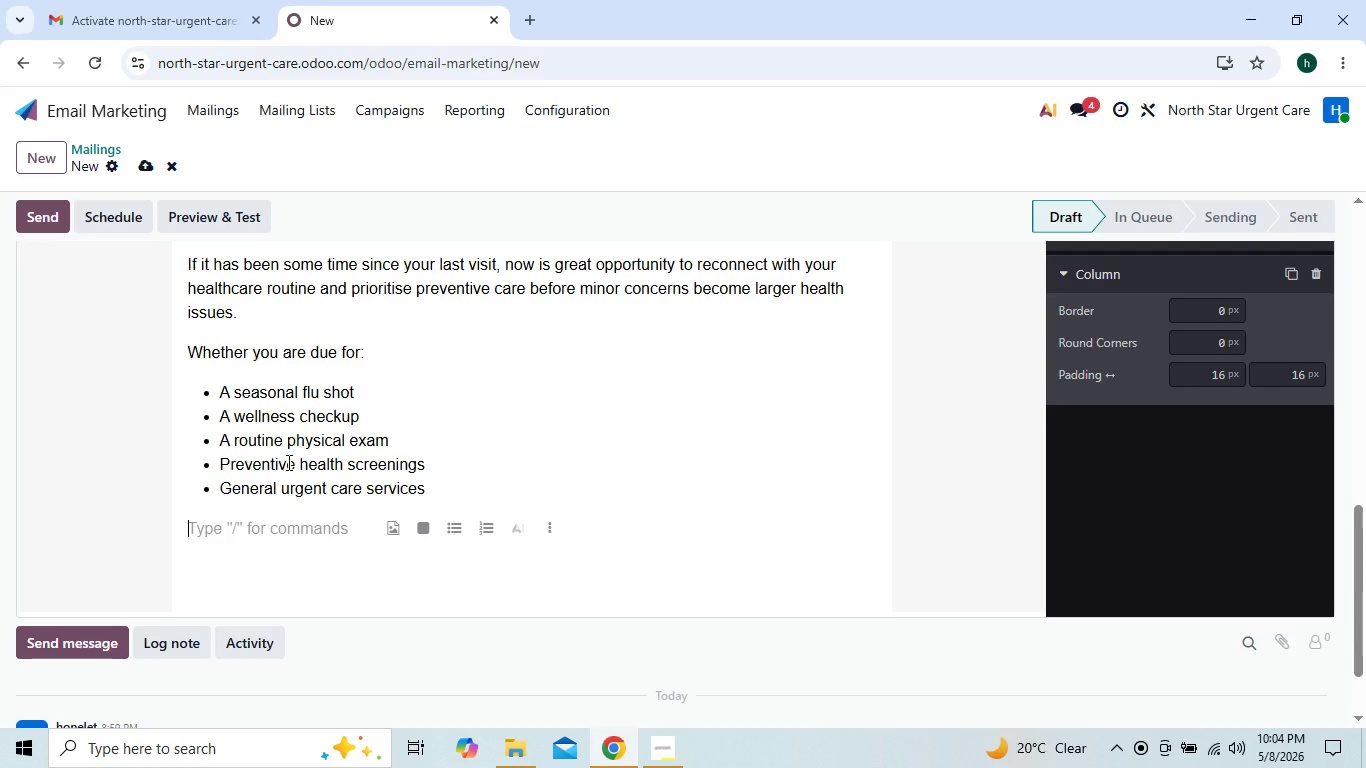 
hold_key(key=ShiftLeft, duration=0.72)
 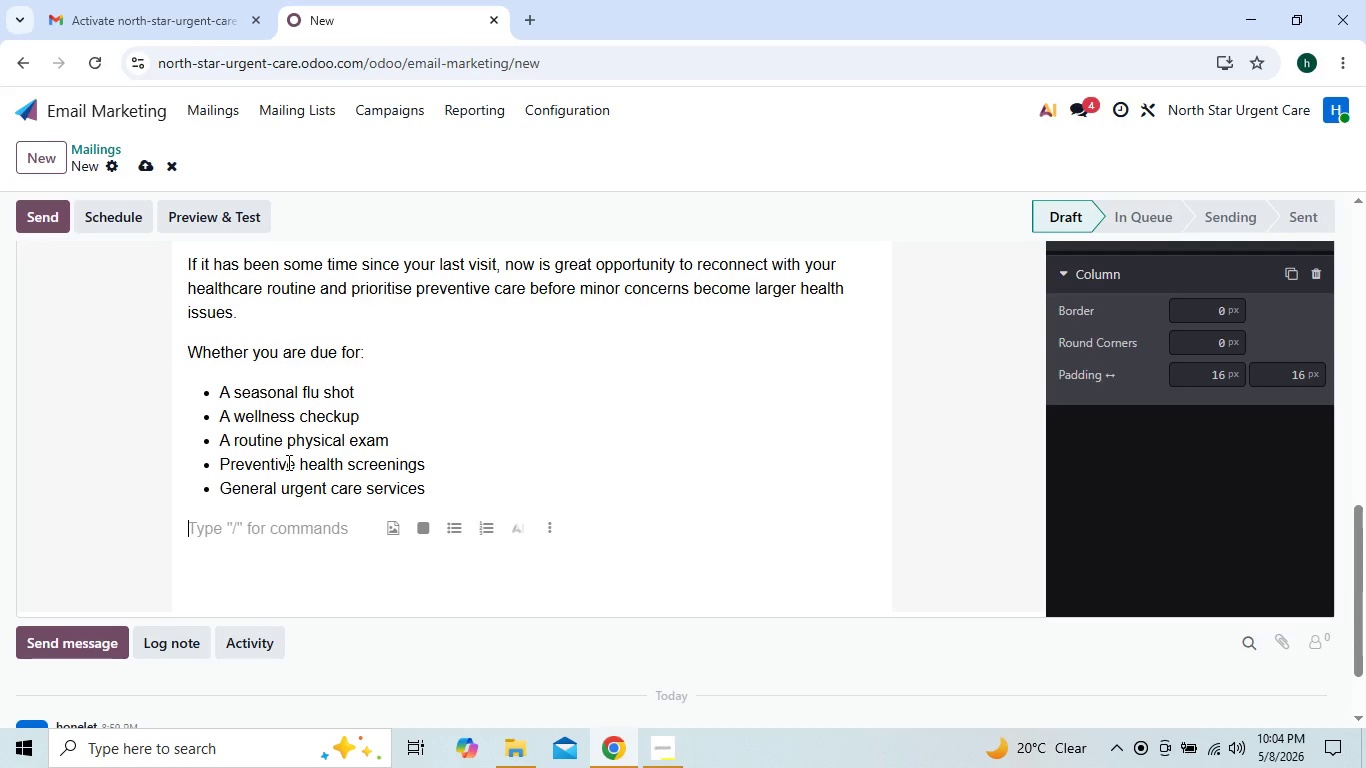 
type(our experienced healhcare team)
 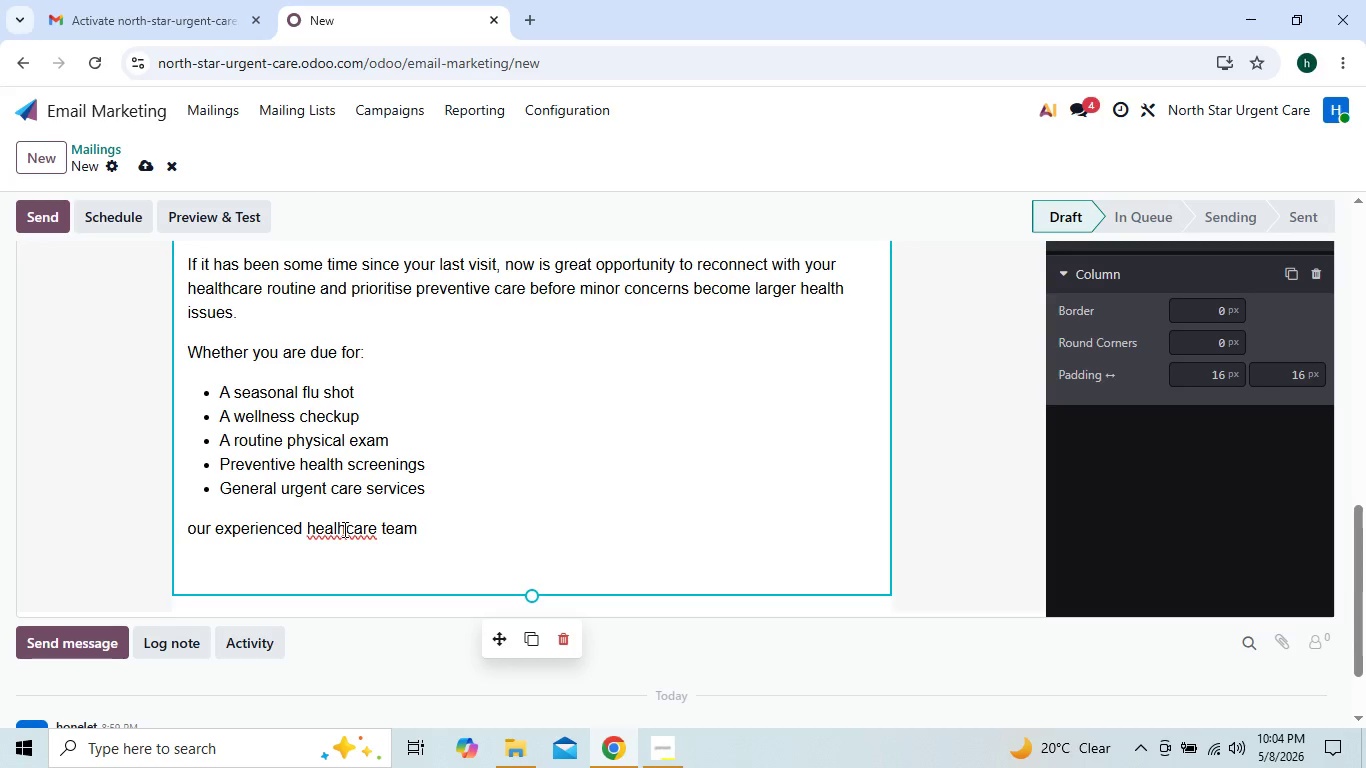 
wait(5.06)
 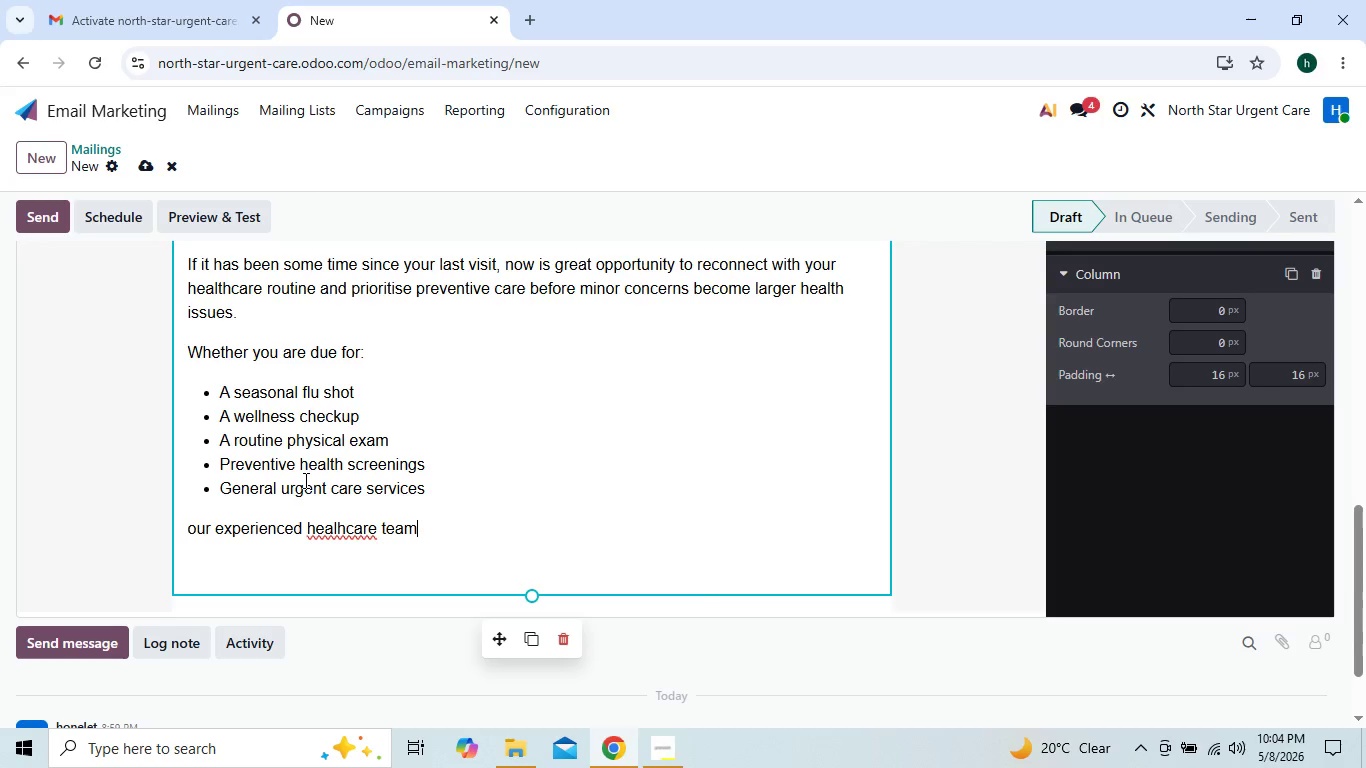 
left_click([333, 529])
 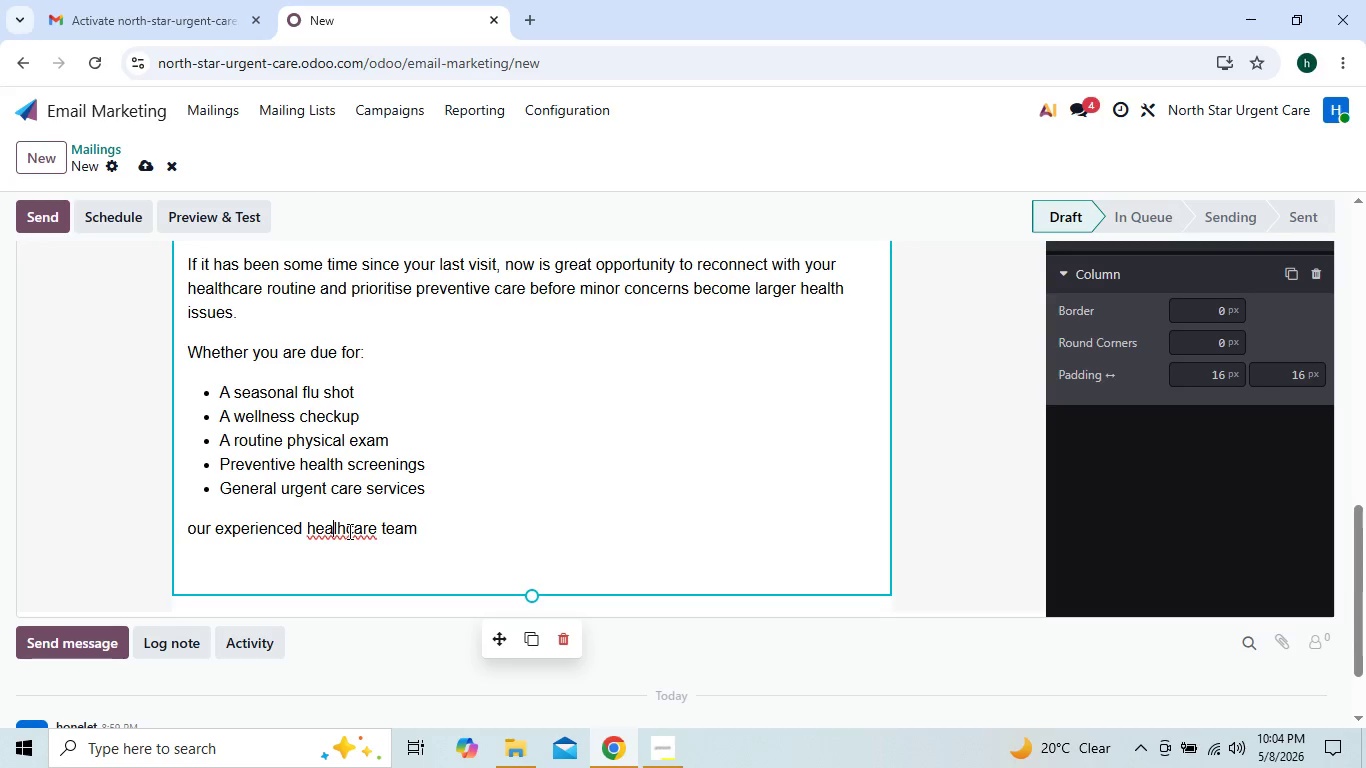 
key(ArrowRight)
 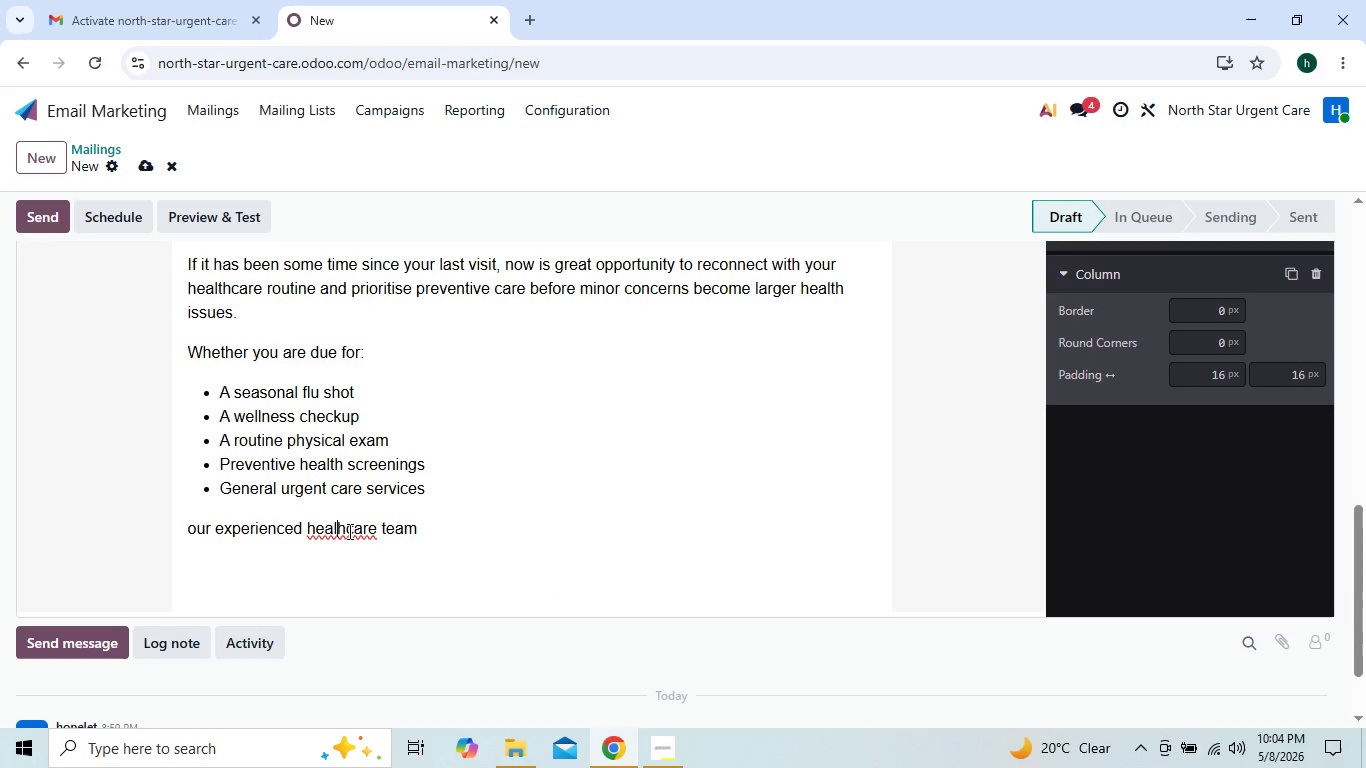 
key(T)
 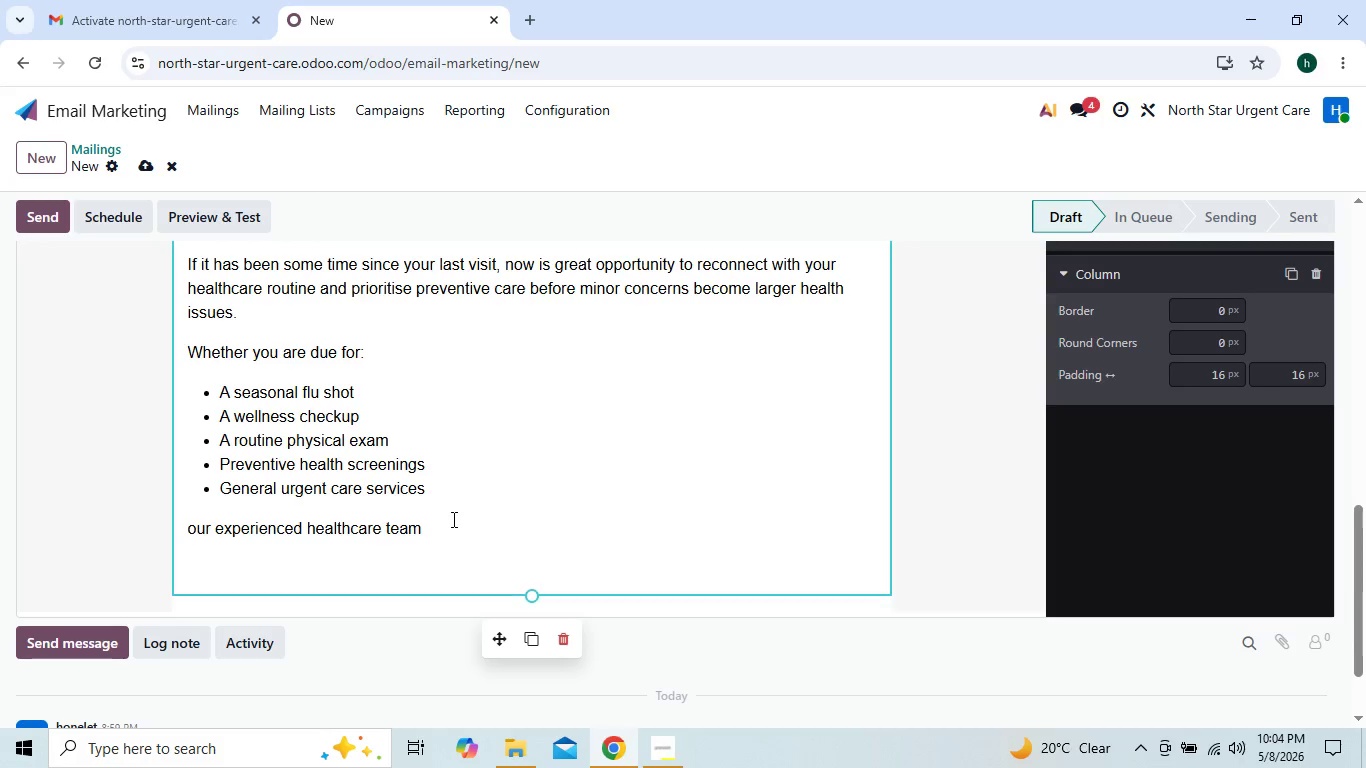 
left_click([450, 526])
 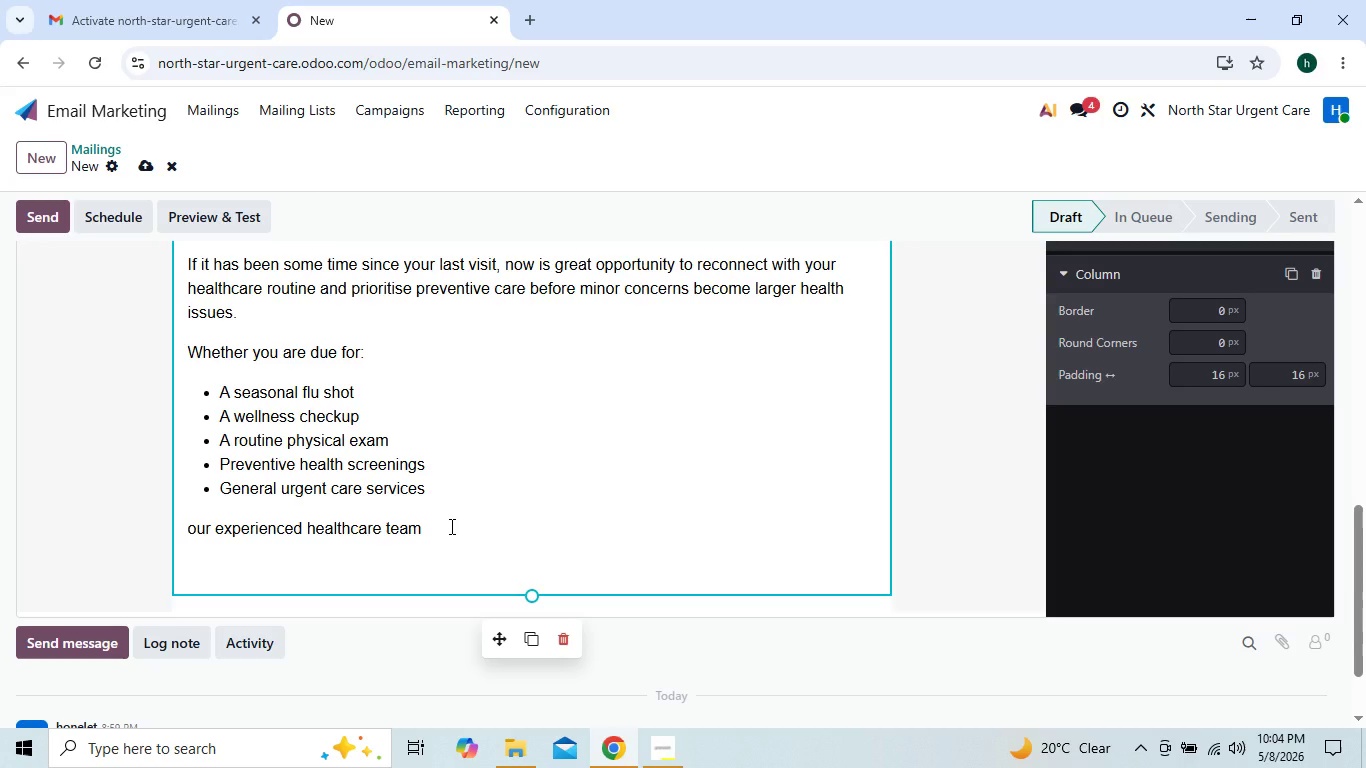 
type( is ready to assist you with )
 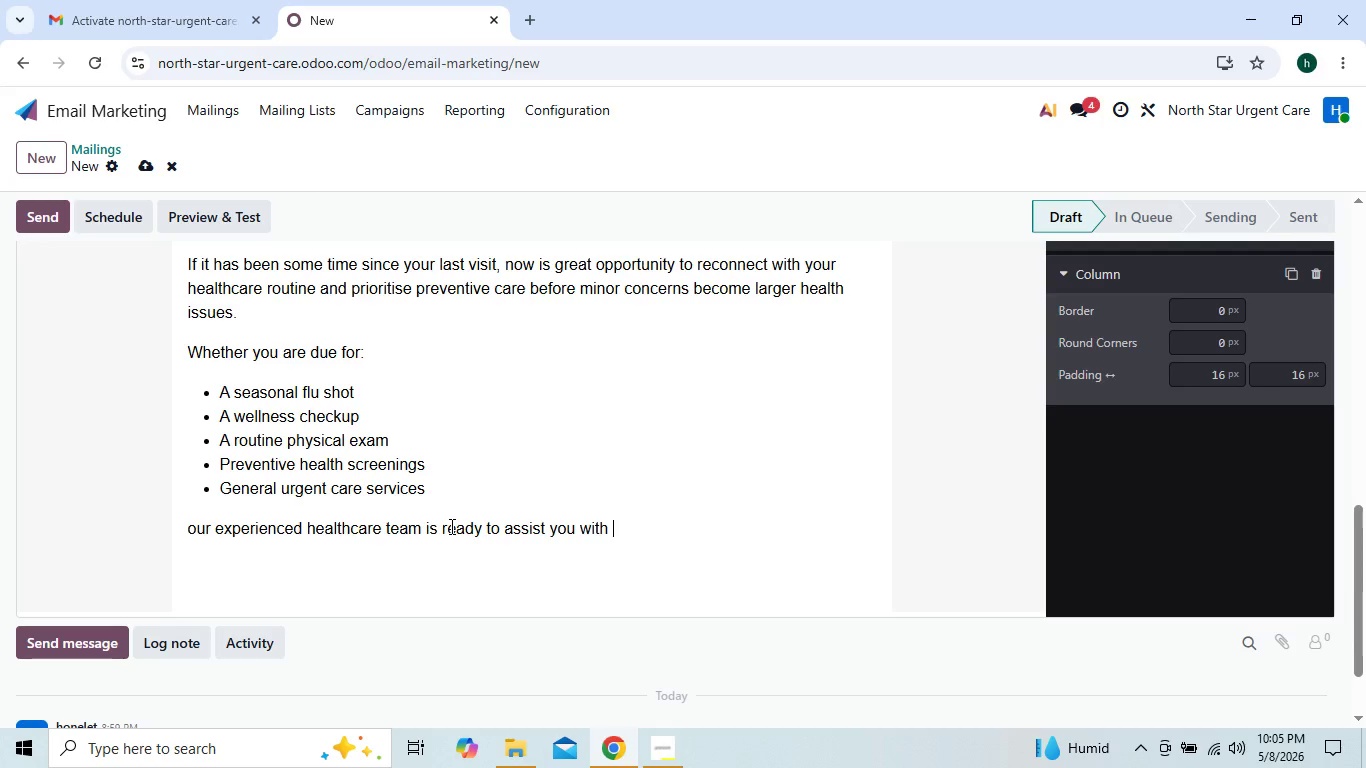 
wait(7.03)
 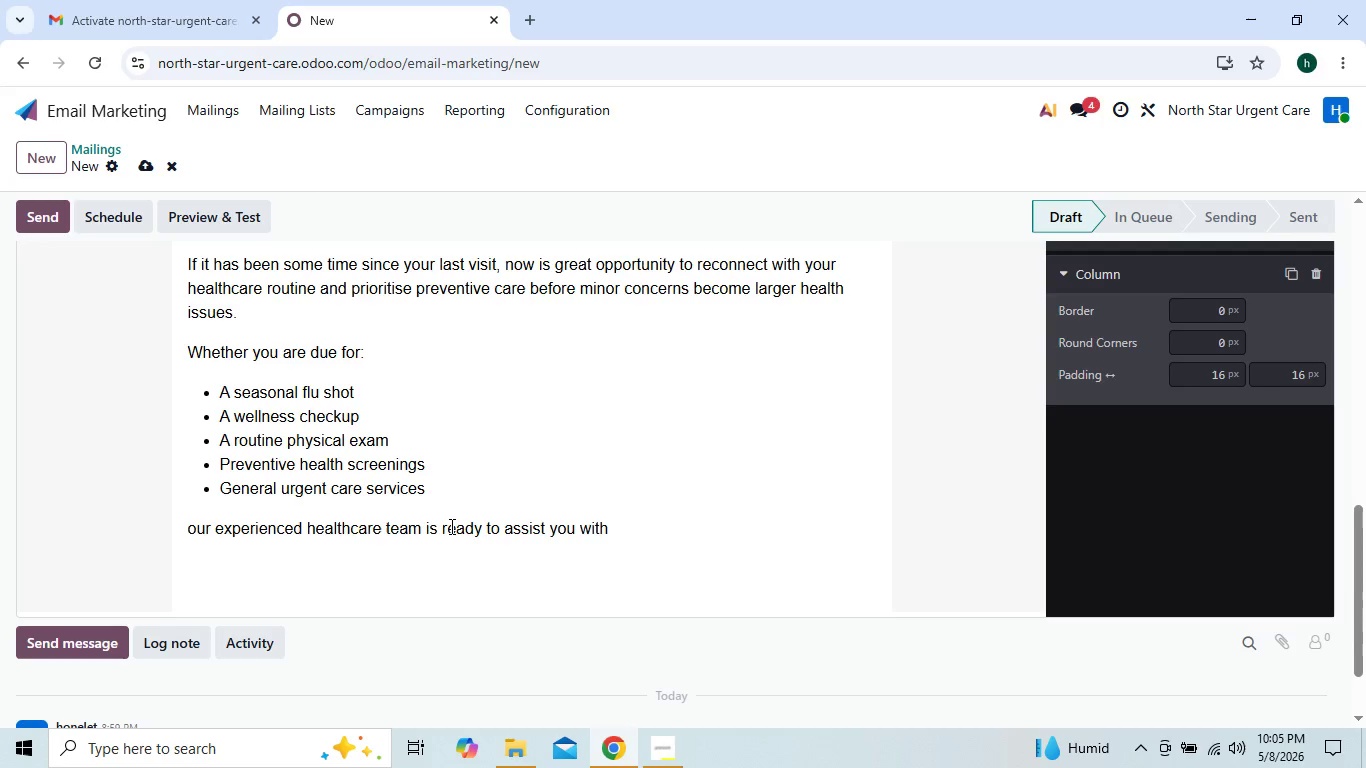 
type(personalized care )
 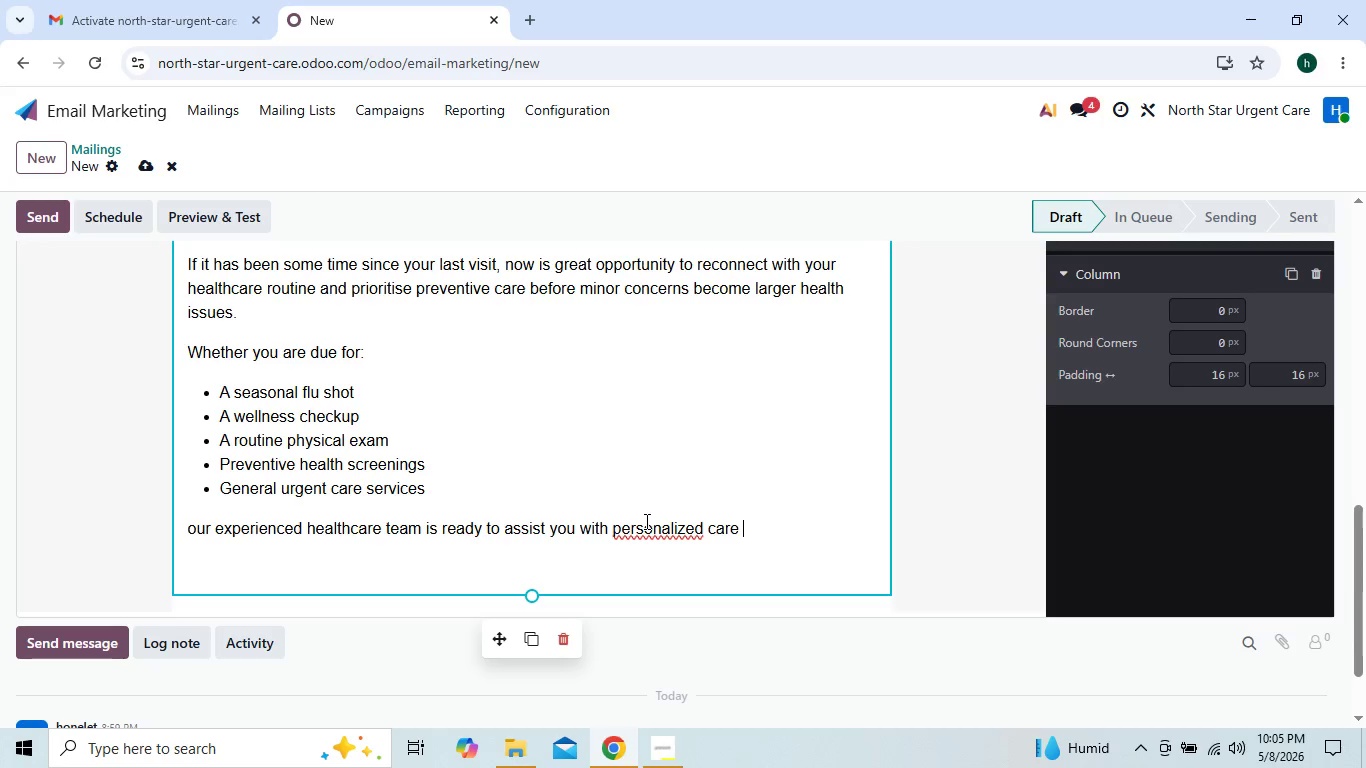 
left_click([659, 524])
 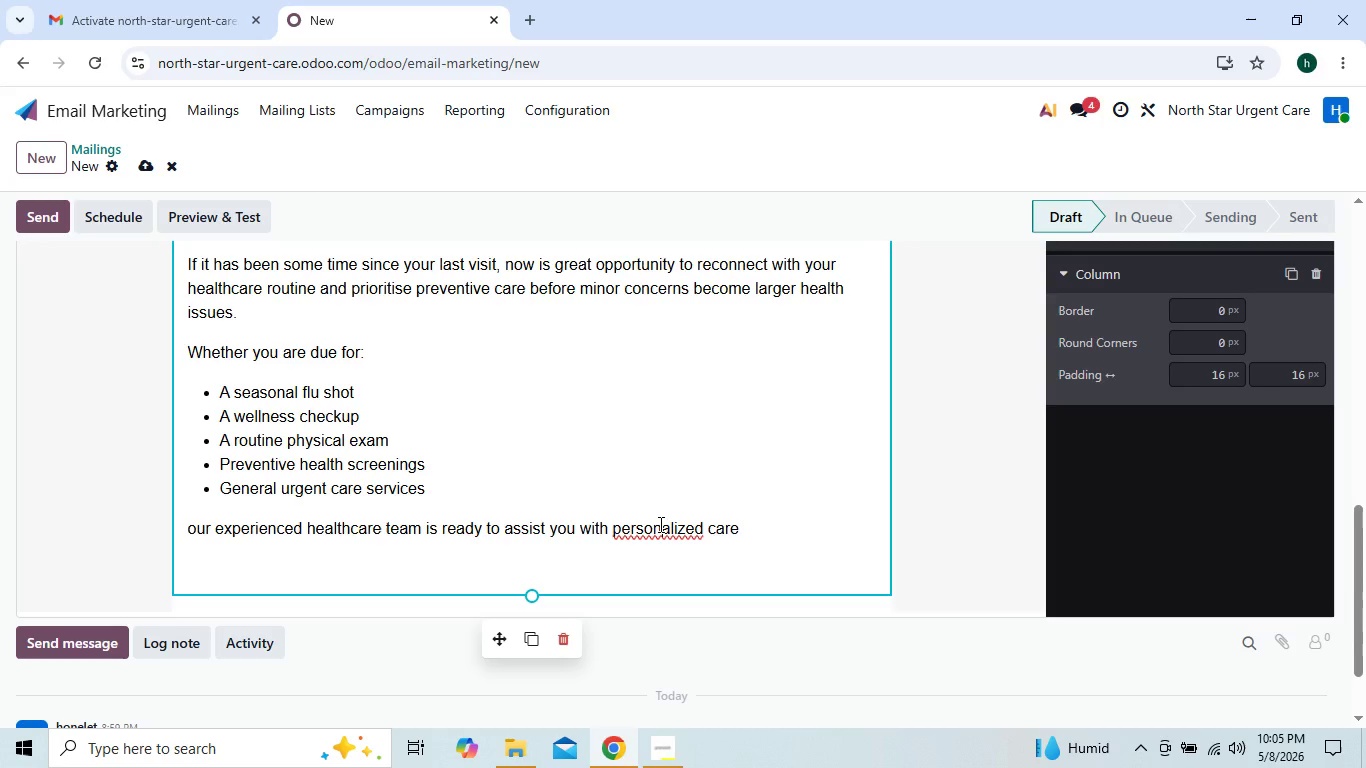 
key(ArrowLeft)
 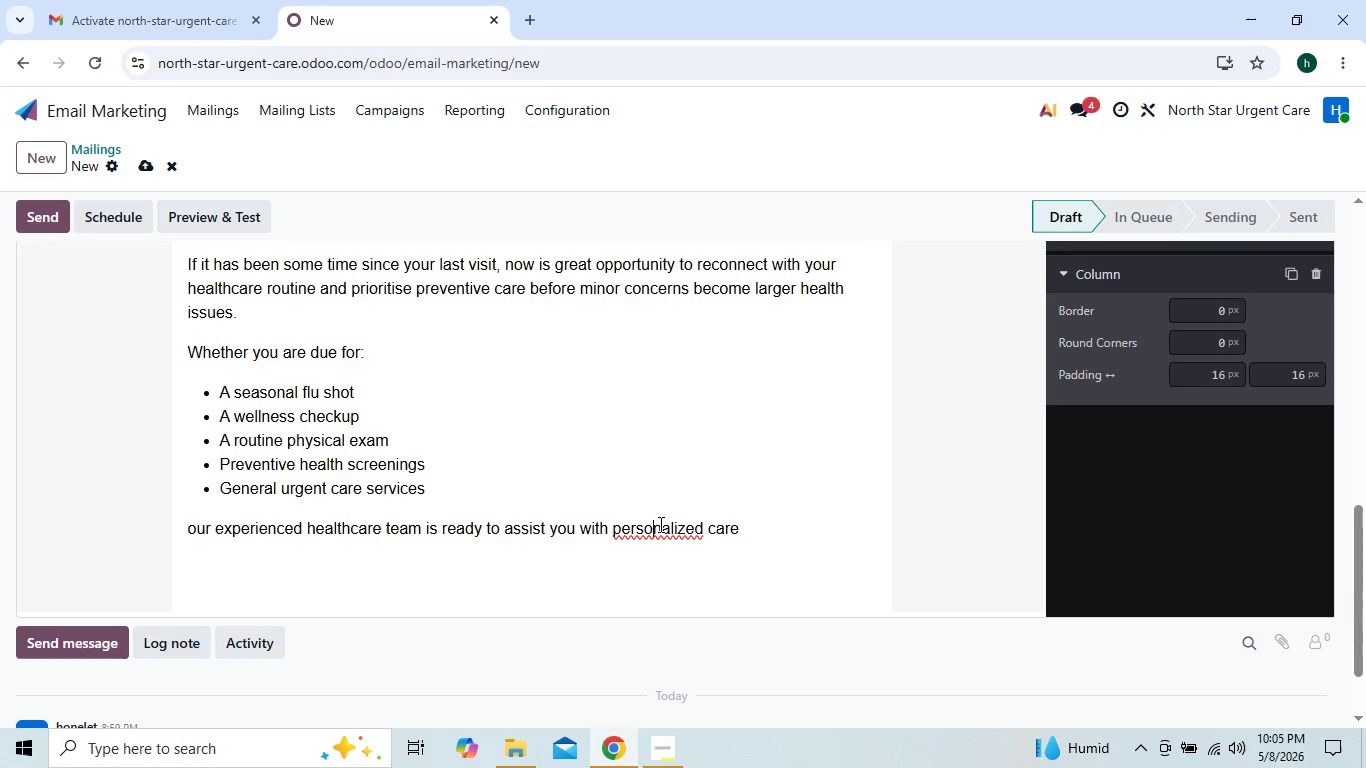 
key(ArrowLeft)
 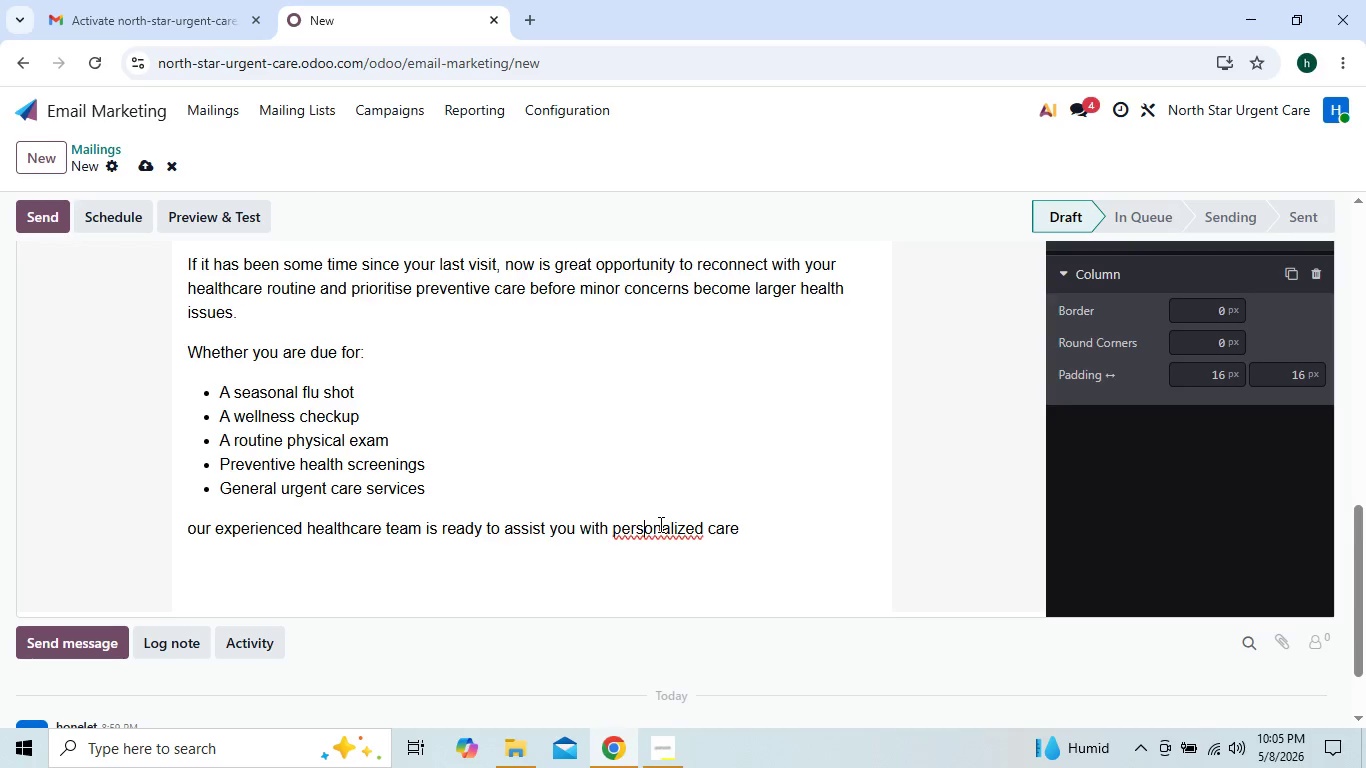 
key(ArrowRight)
 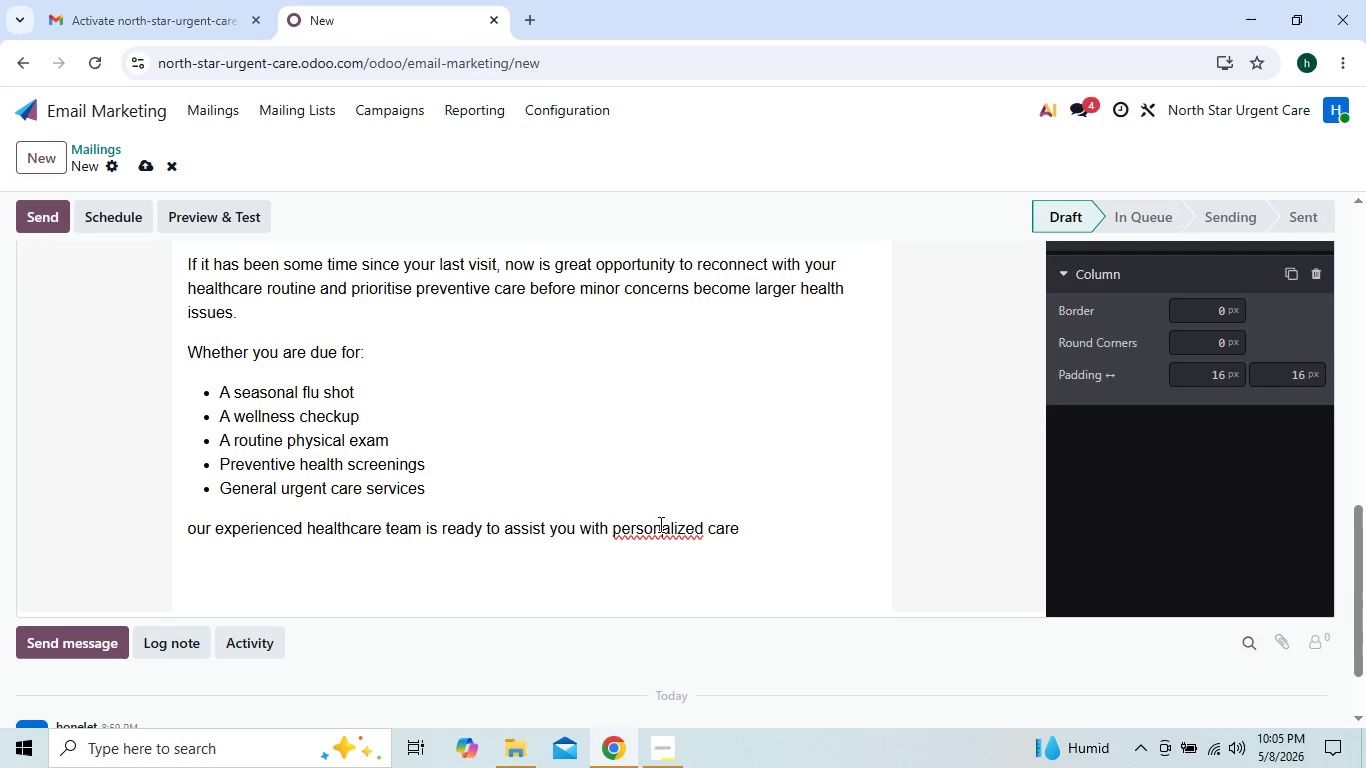 
key(ArrowRight)
 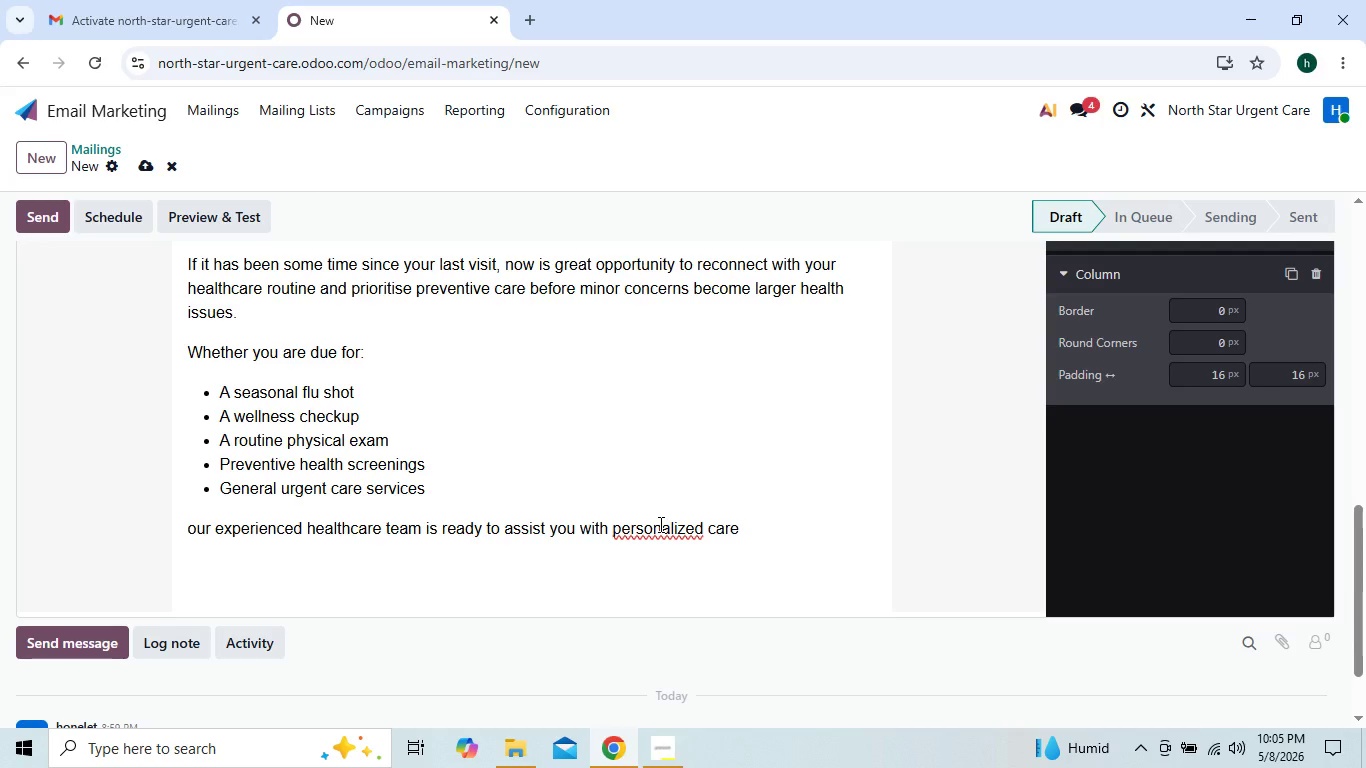 
key(ArrowRight)
 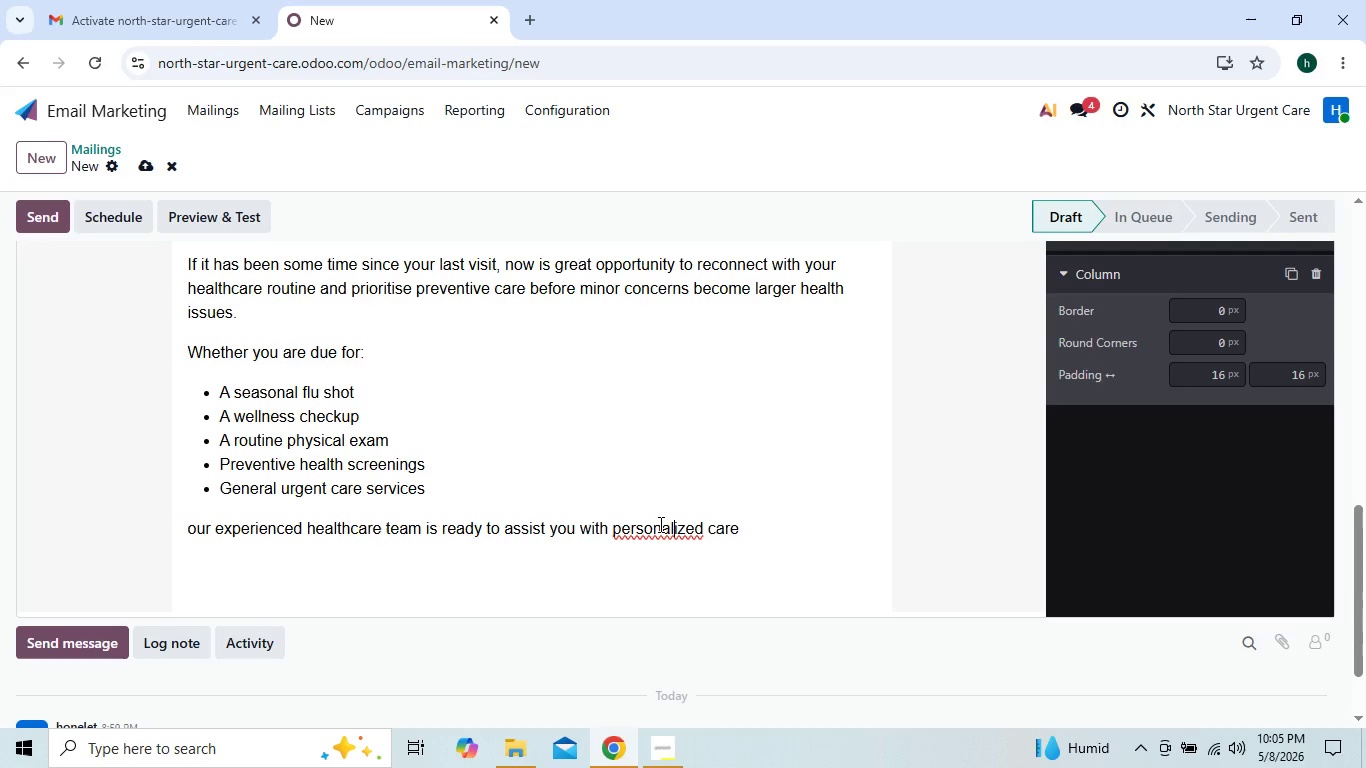 
key(ArrowRight)
 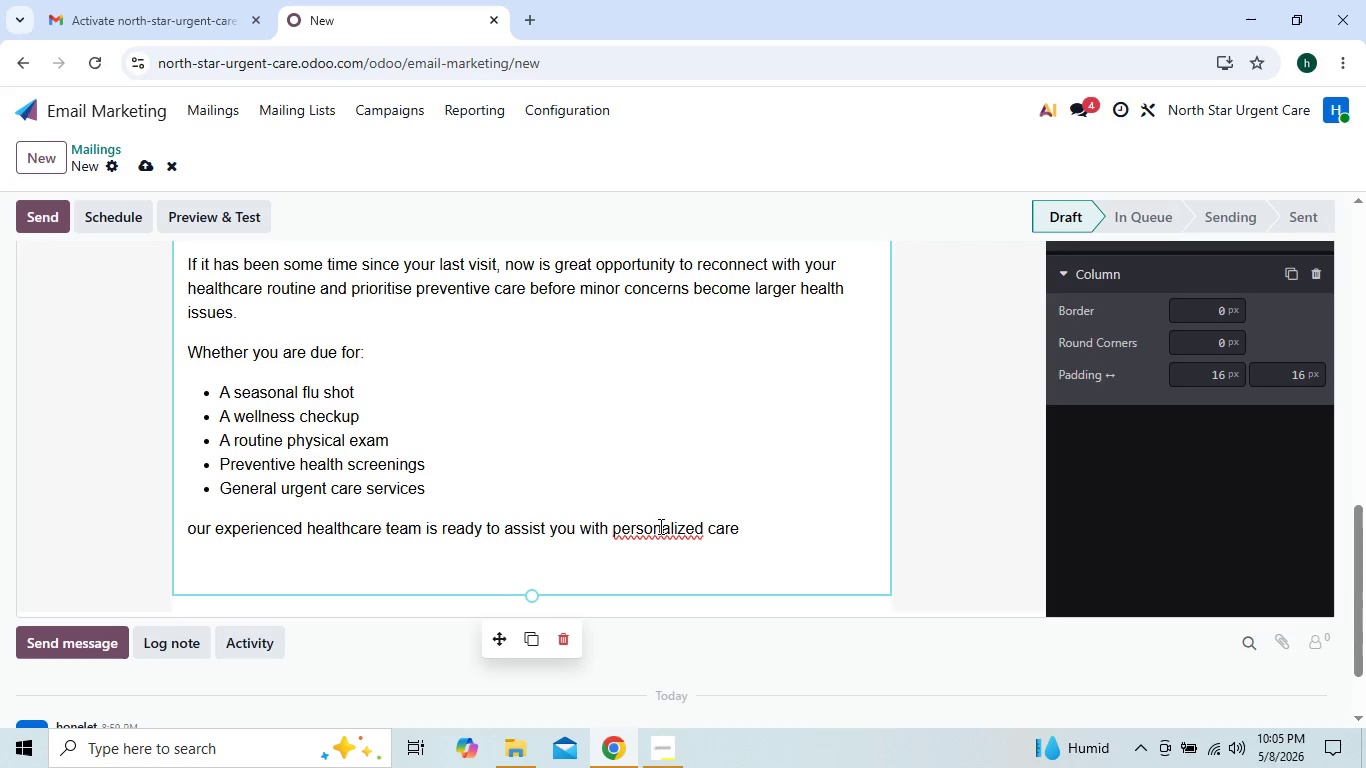 
right_click([659, 526])
 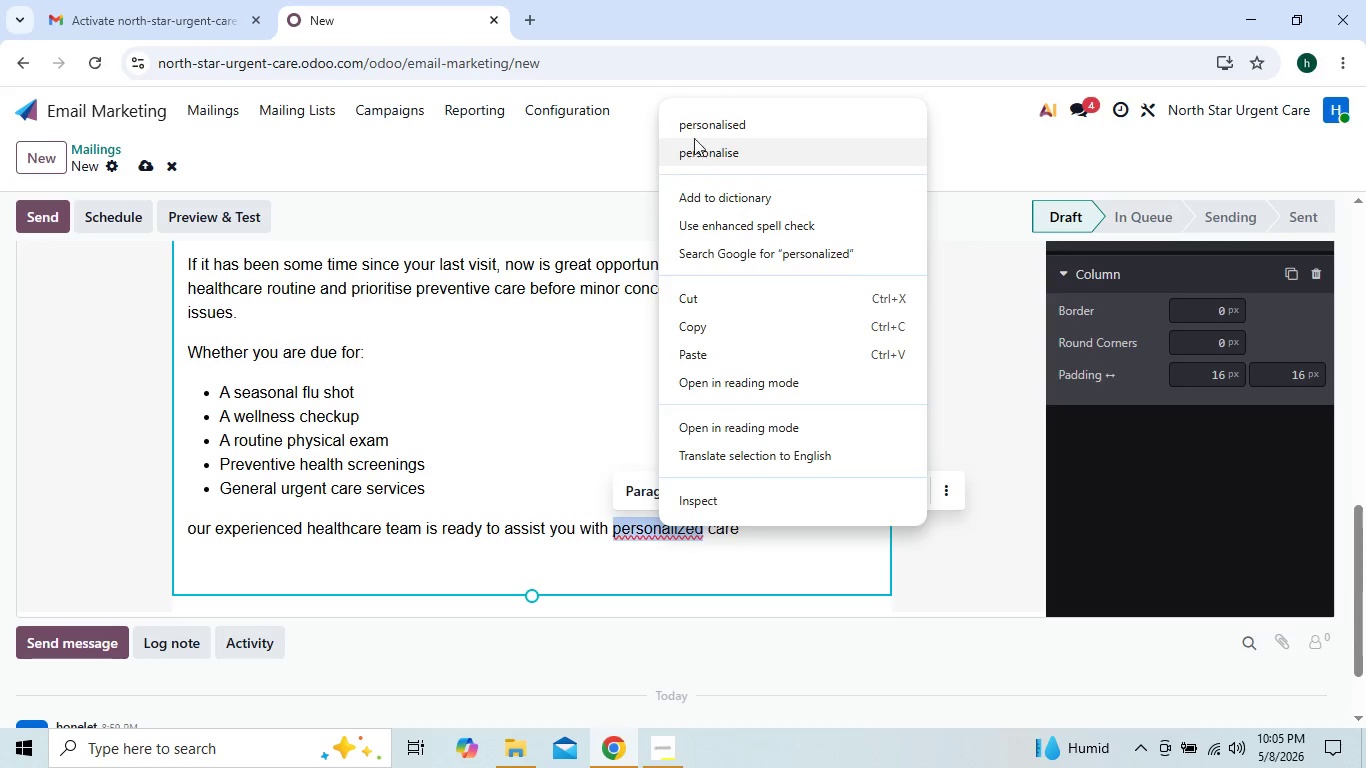 
left_click([697, 130])
 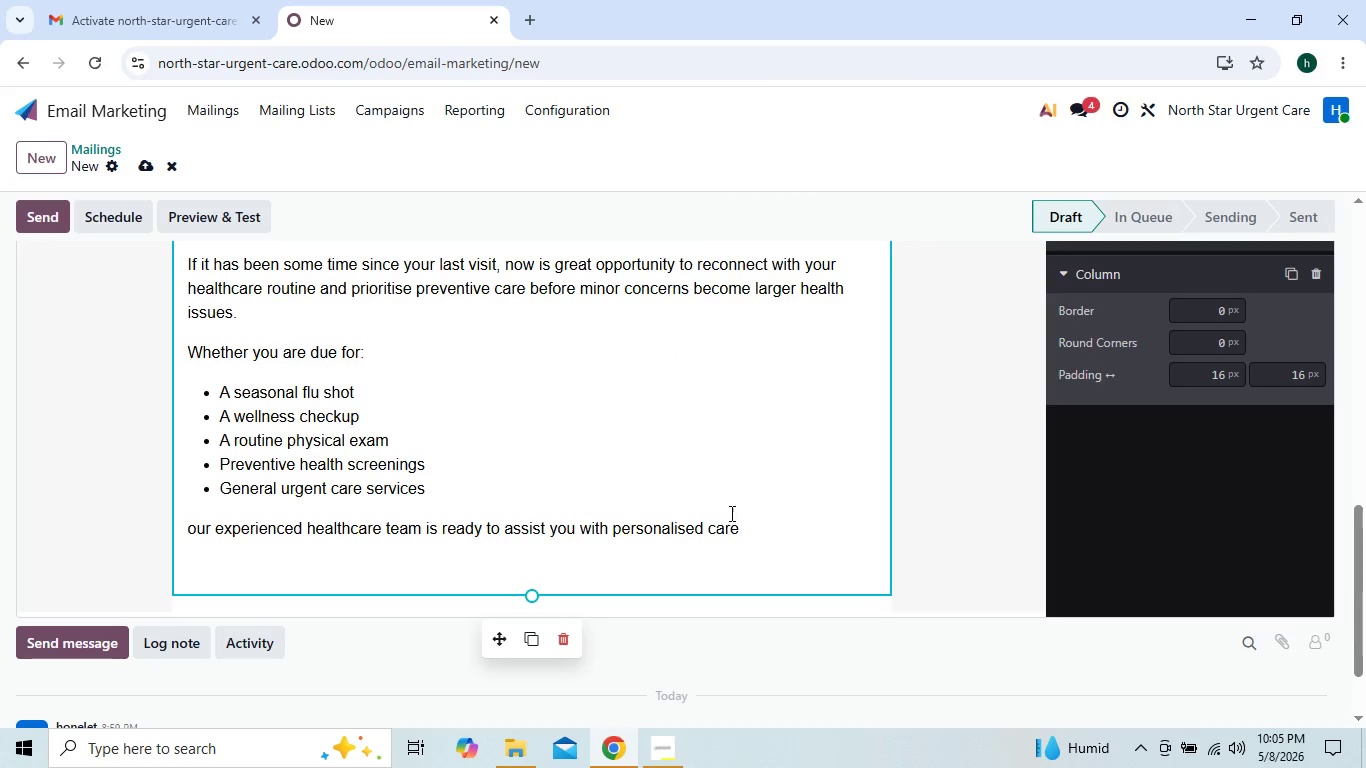 
left_click([746, 522])
 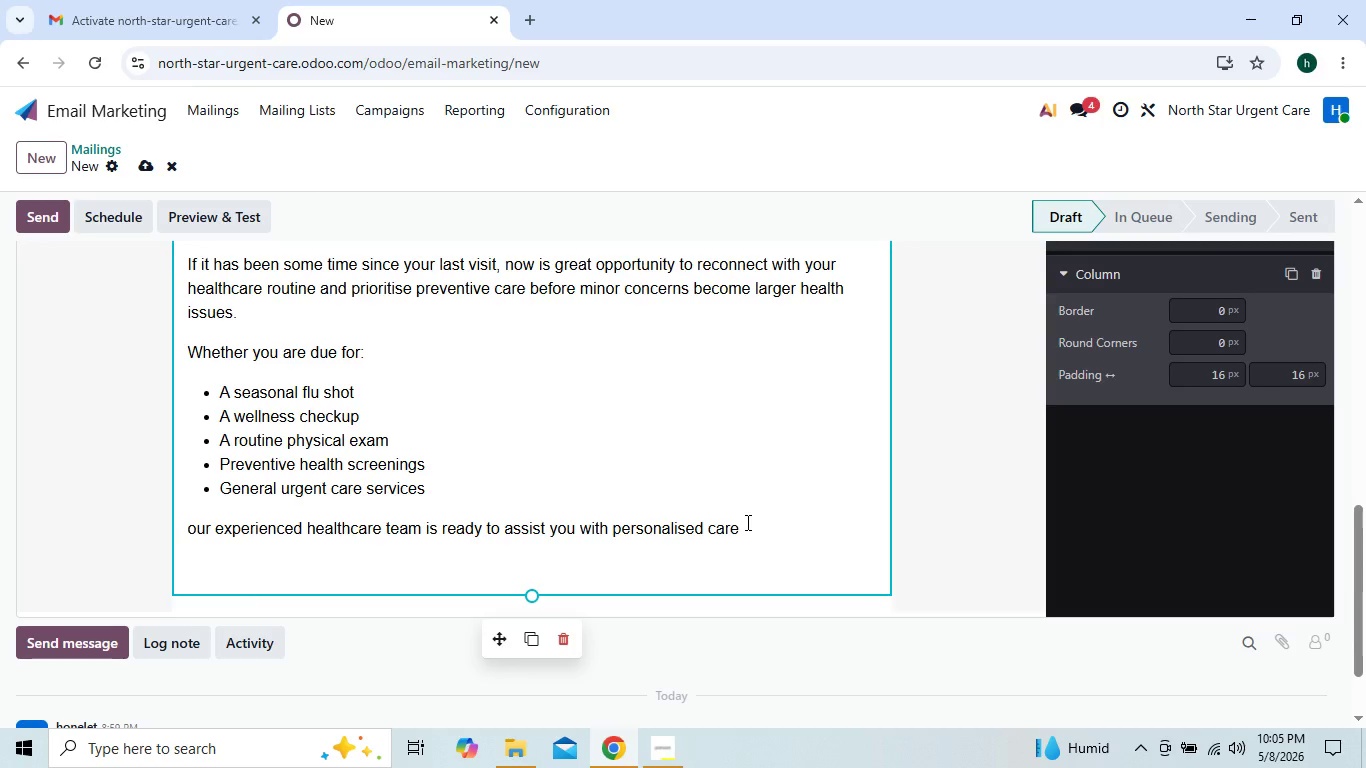 
type(tailored to your needs,)
key(Backspace)
type(.)
 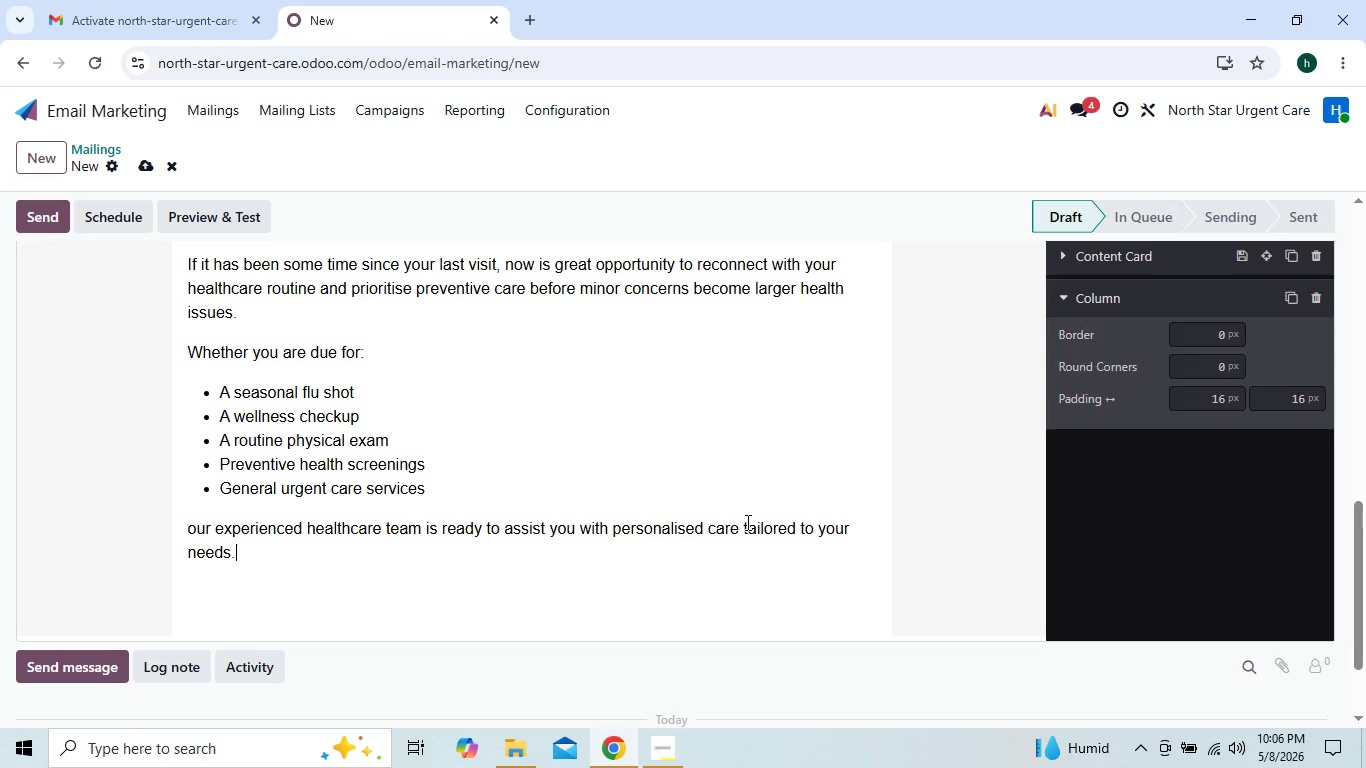 
key(Enter)
 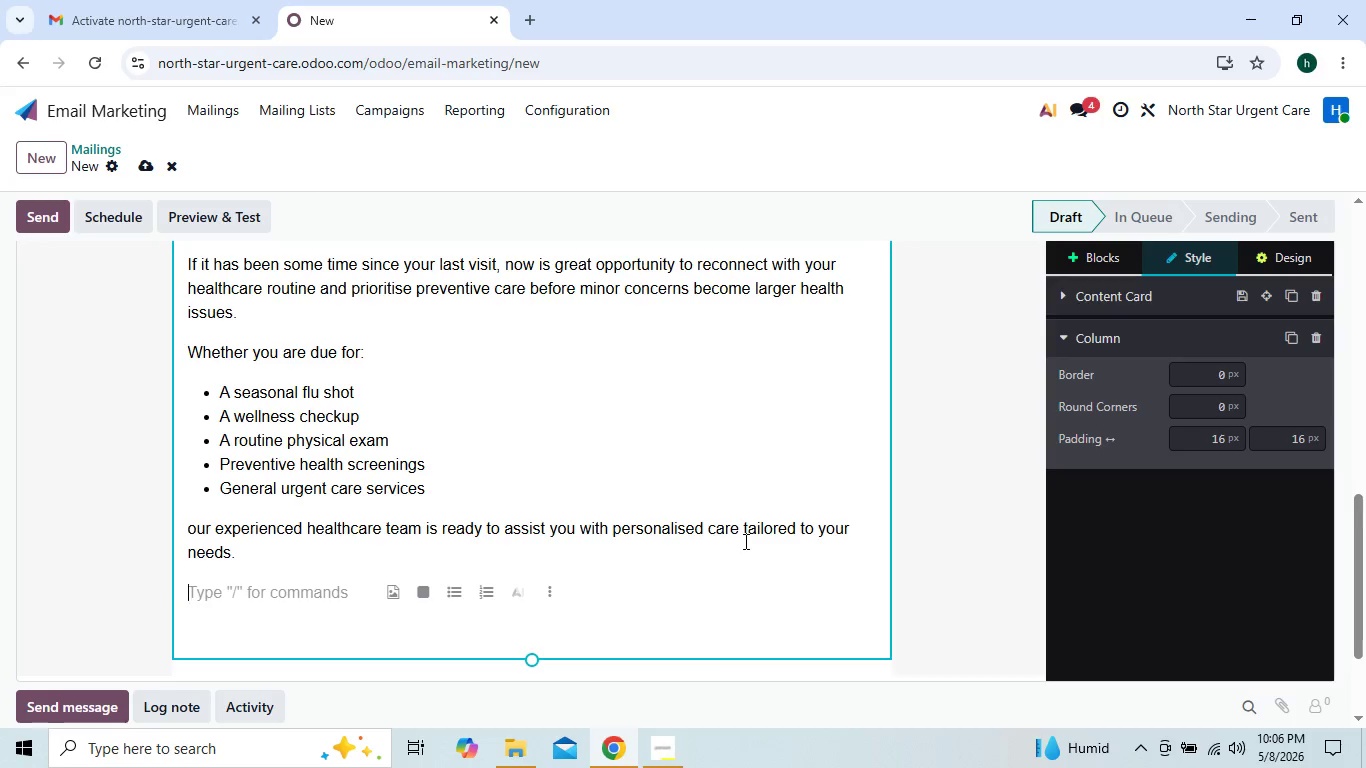 
wait(9.2)
 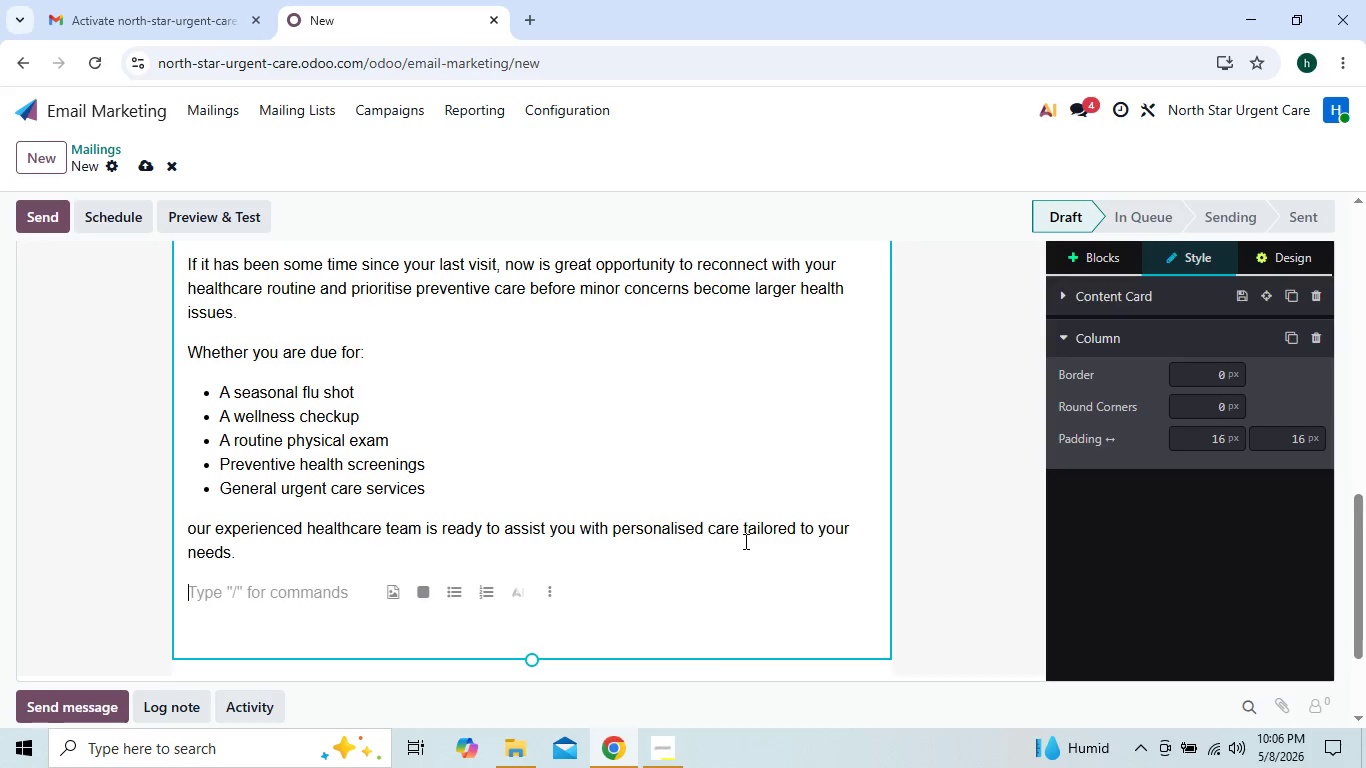 
key(Enter)
 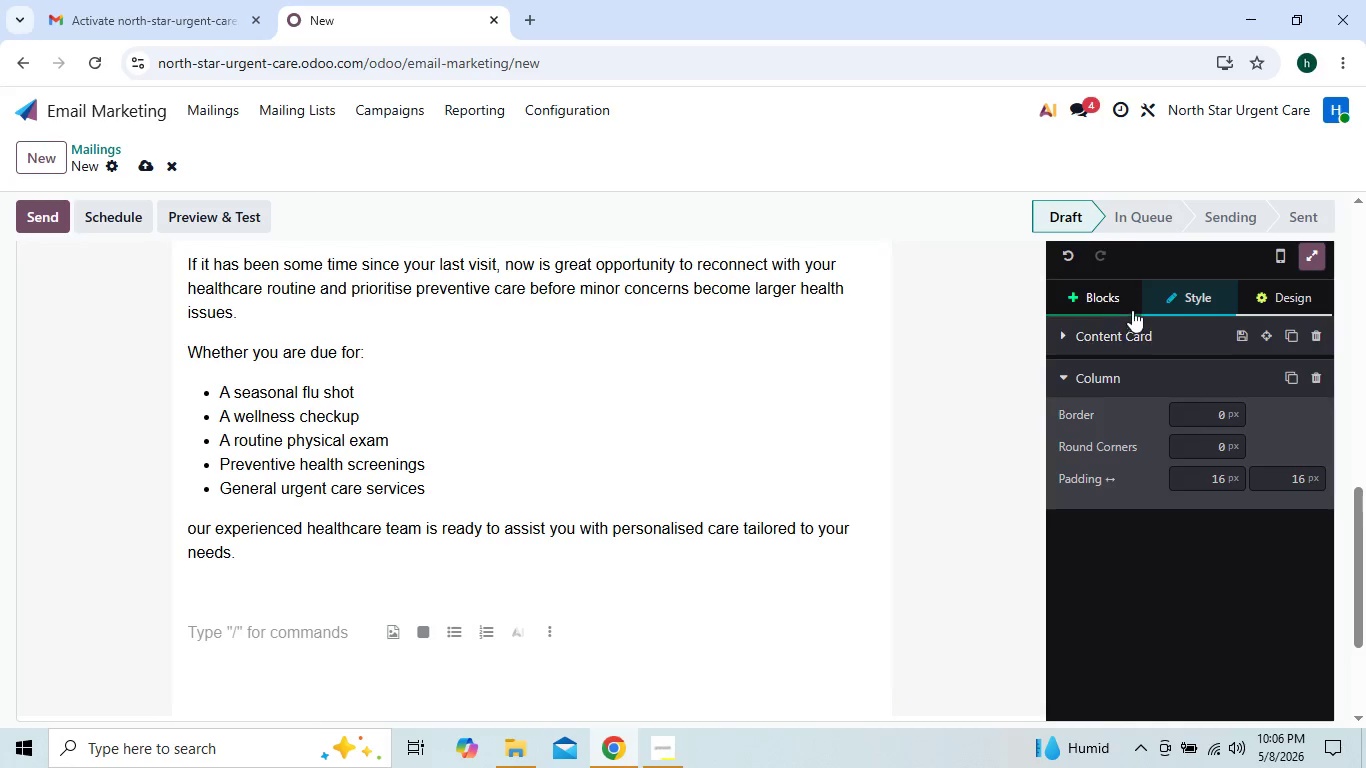 
left_click([1120, 295])
 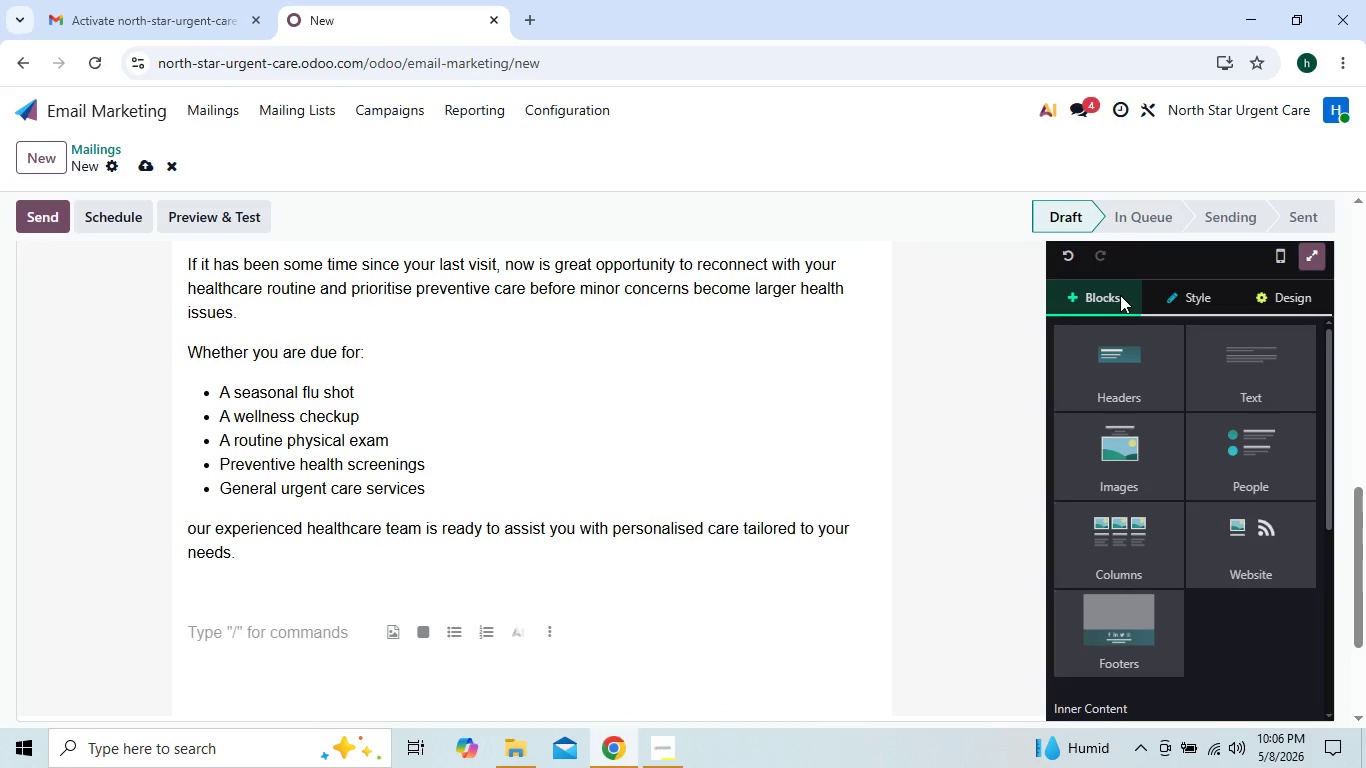 
mouse_move([1154, 631])
 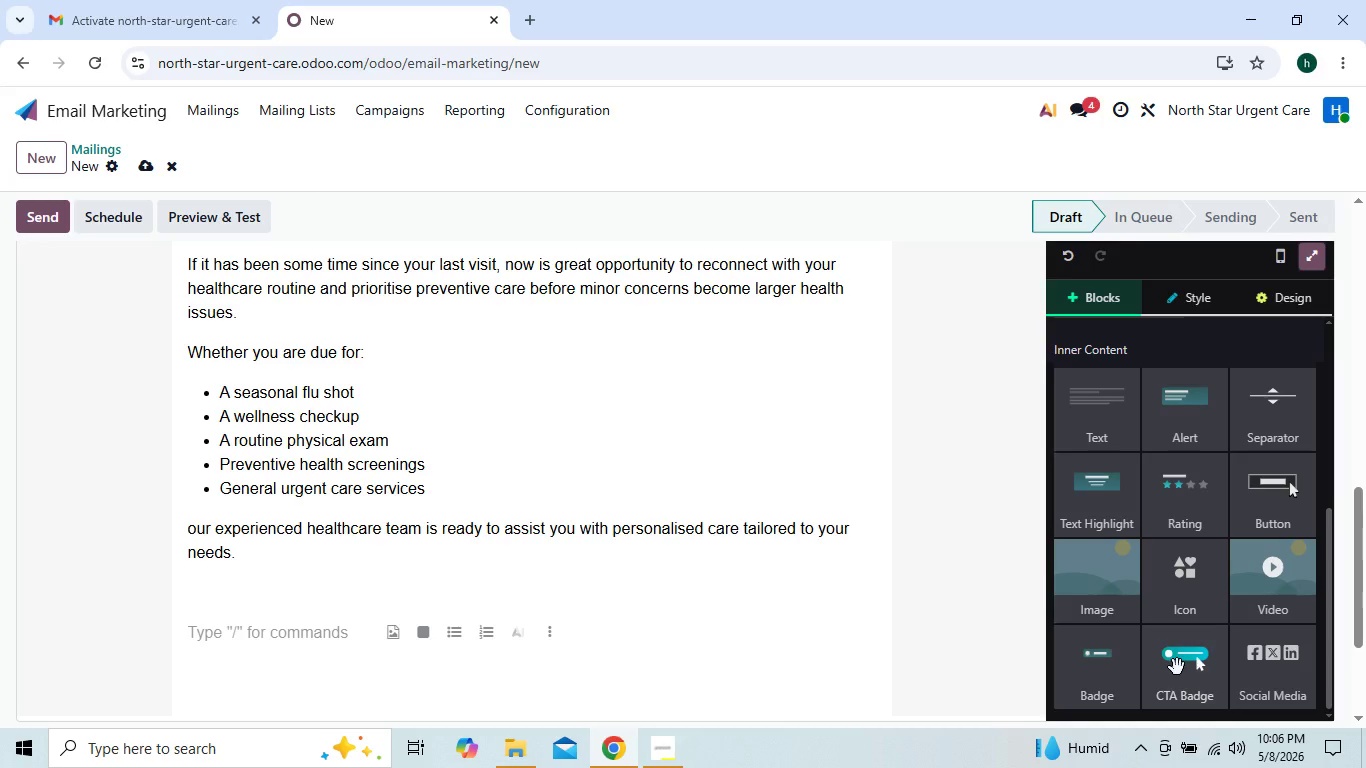 
left_click_drag(start_coordinate=[1177, 667], to_coordinate=[647, 598])
 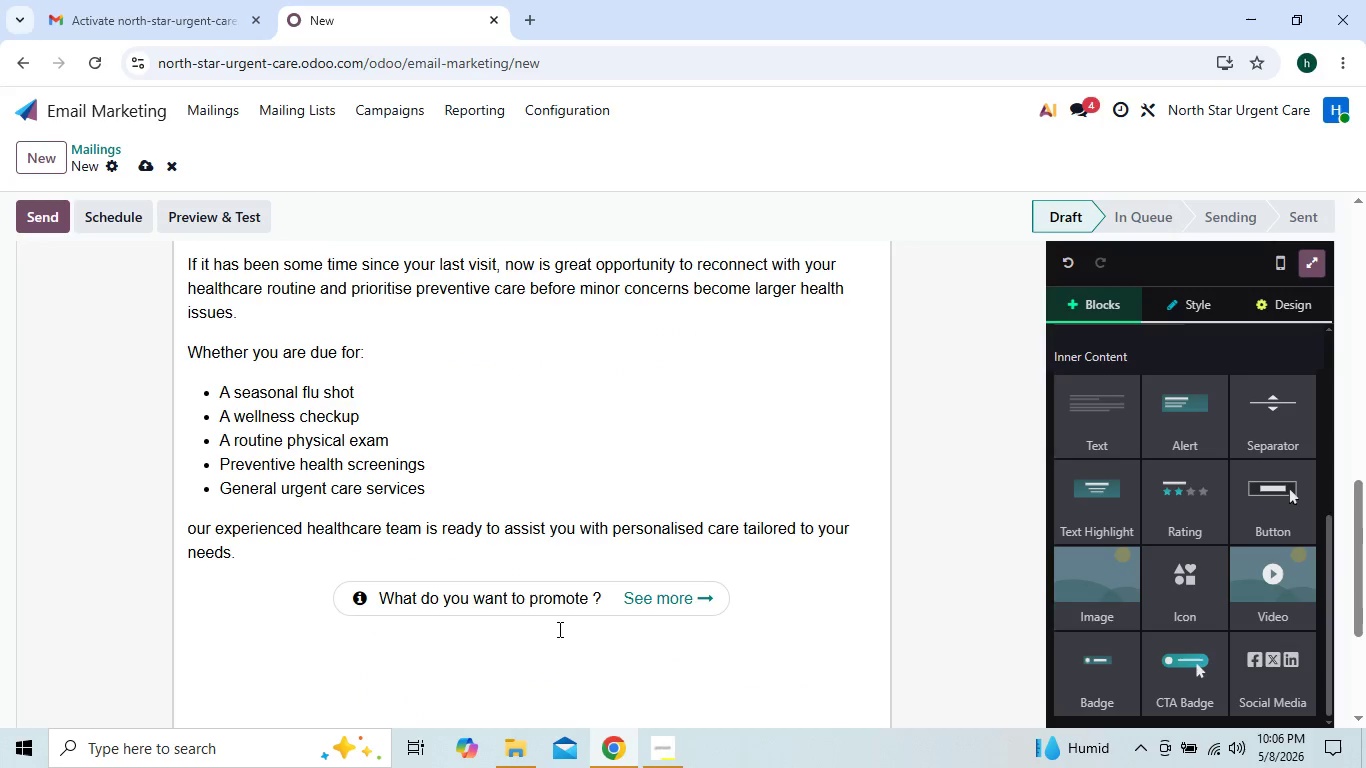 
left_click([453, 631])
 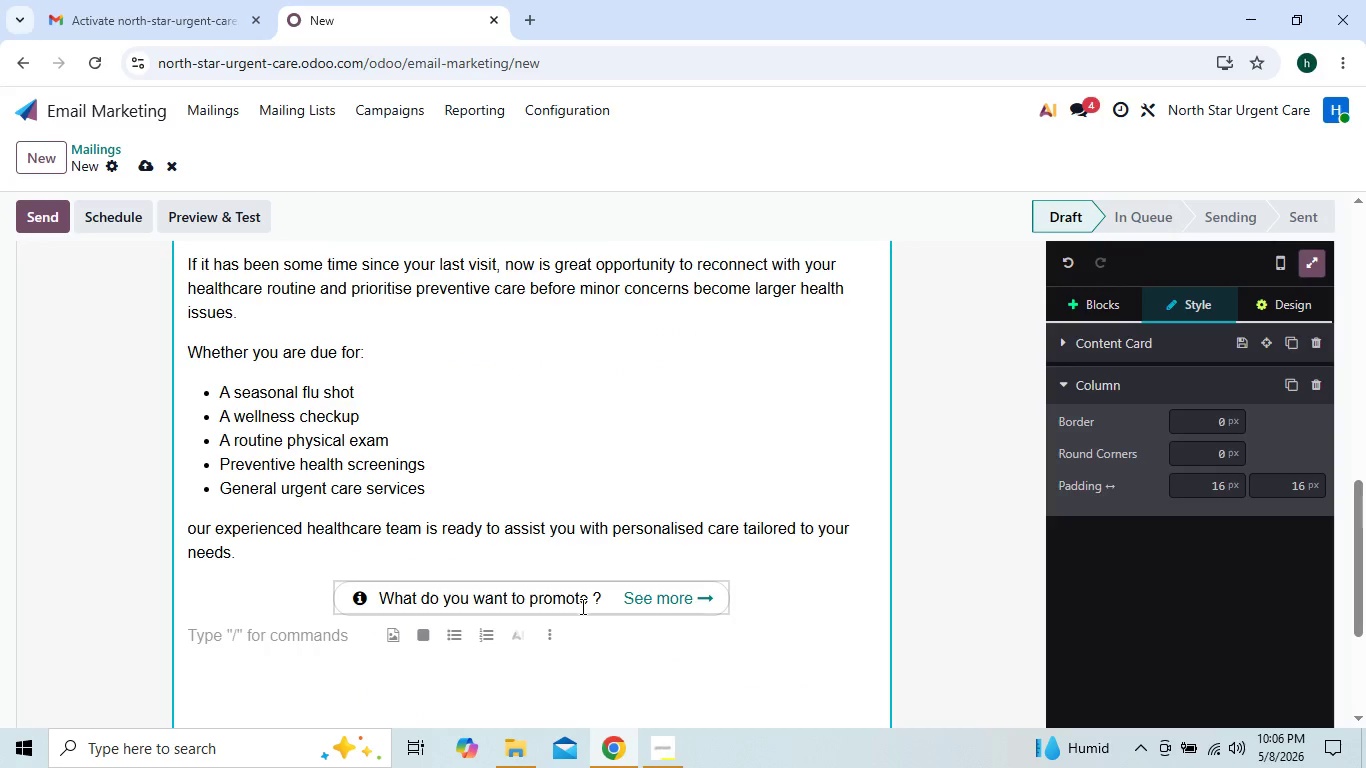 
wait(5.16)
 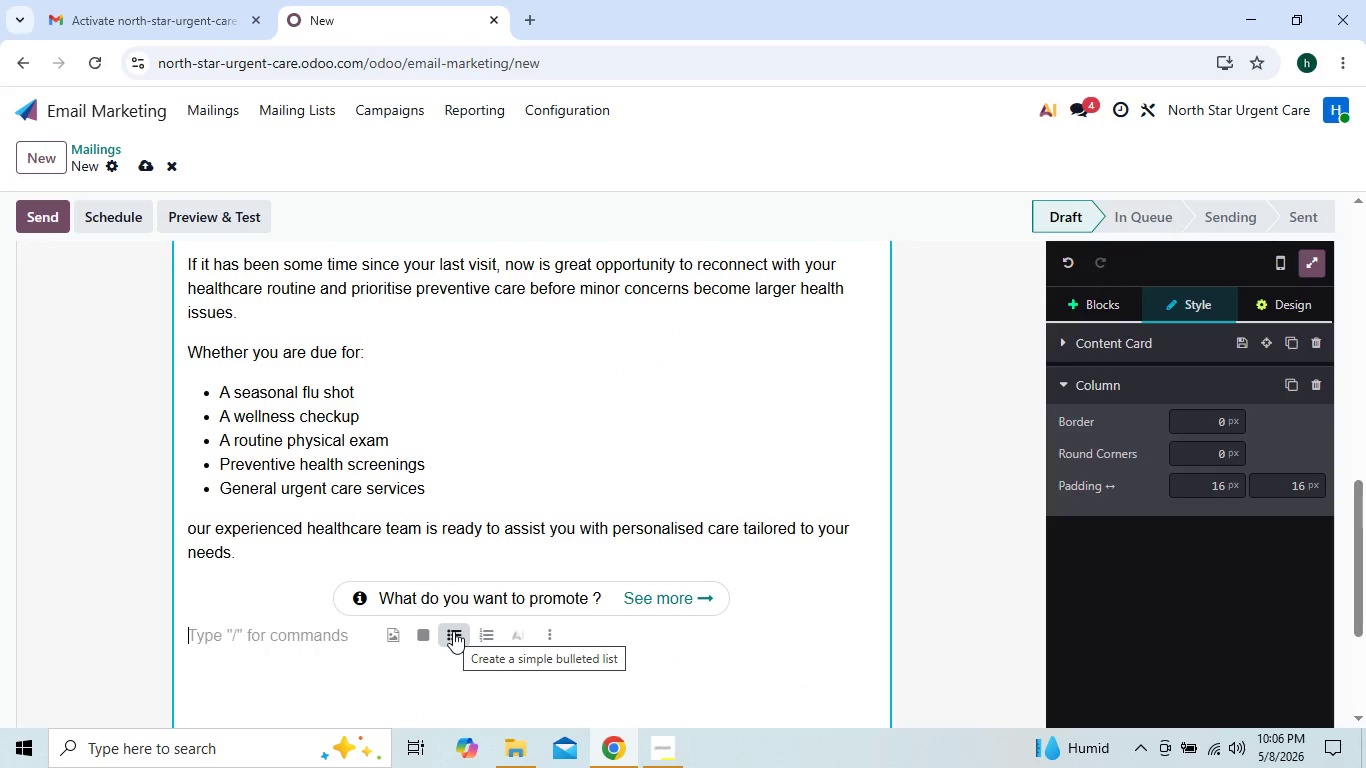 
left_click([692, 593])
 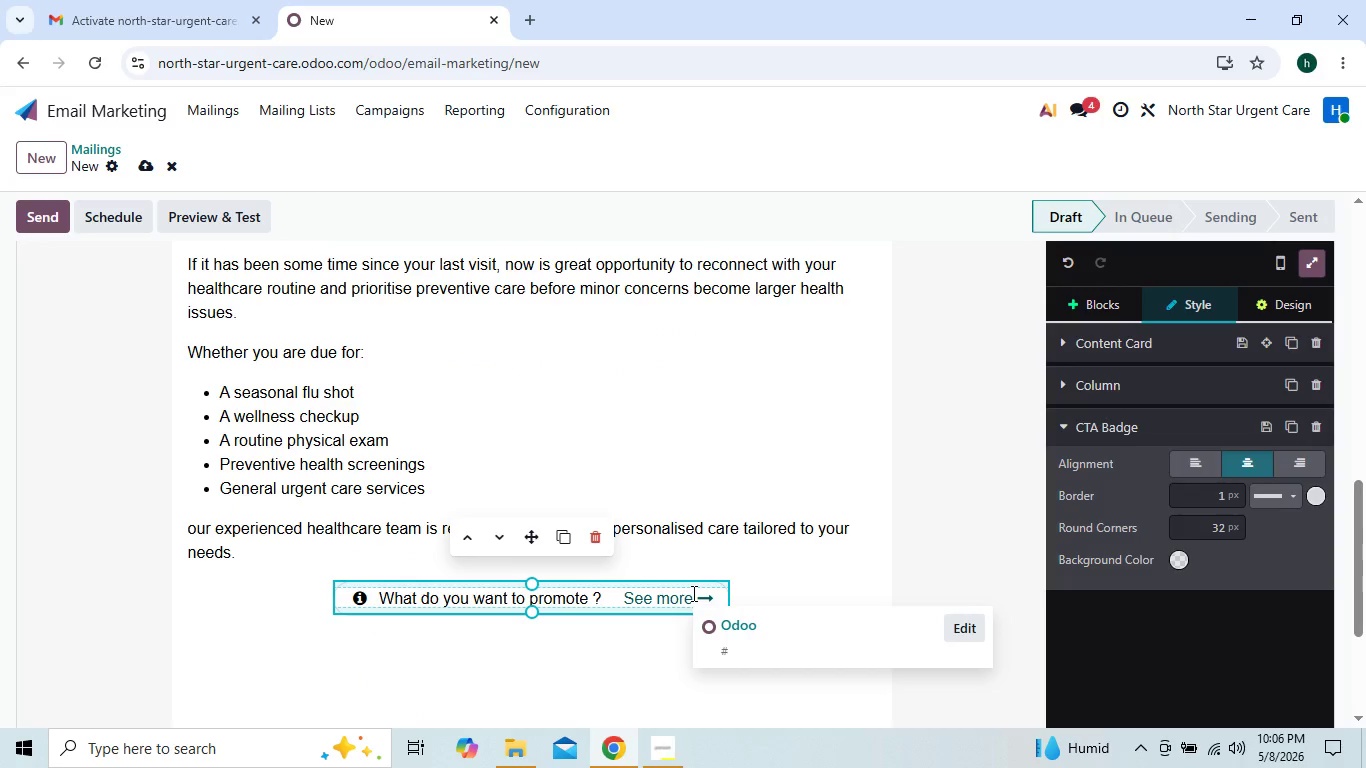 
key(Backspace)
 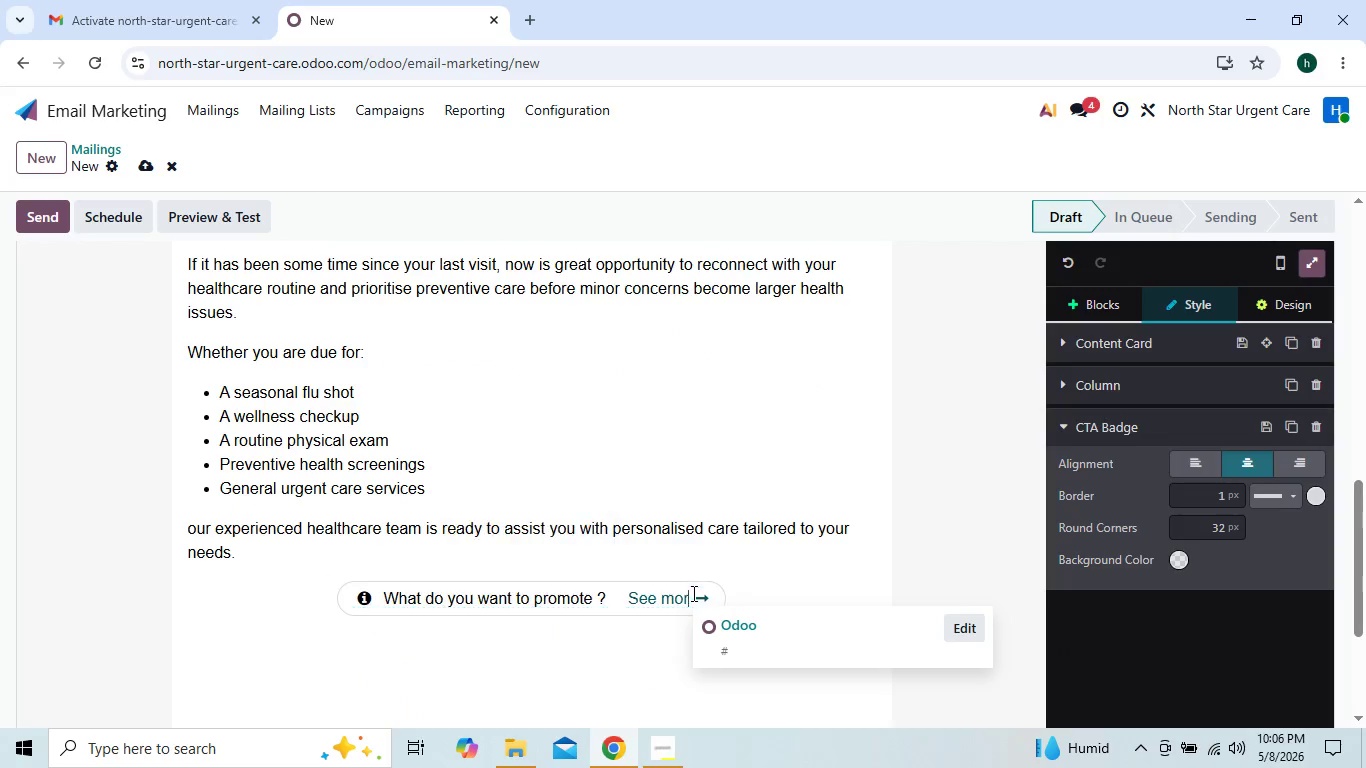 
key(Backspace)
 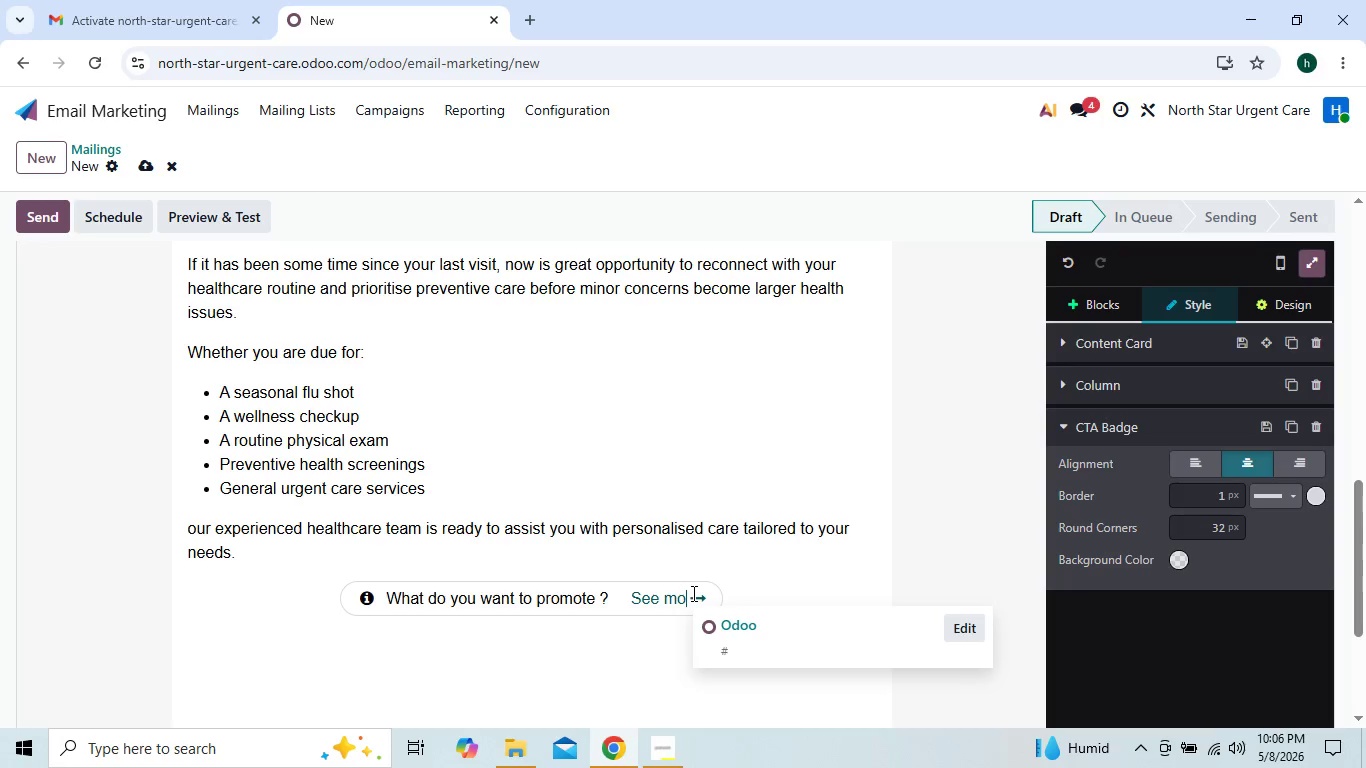 
key(Backspace)
 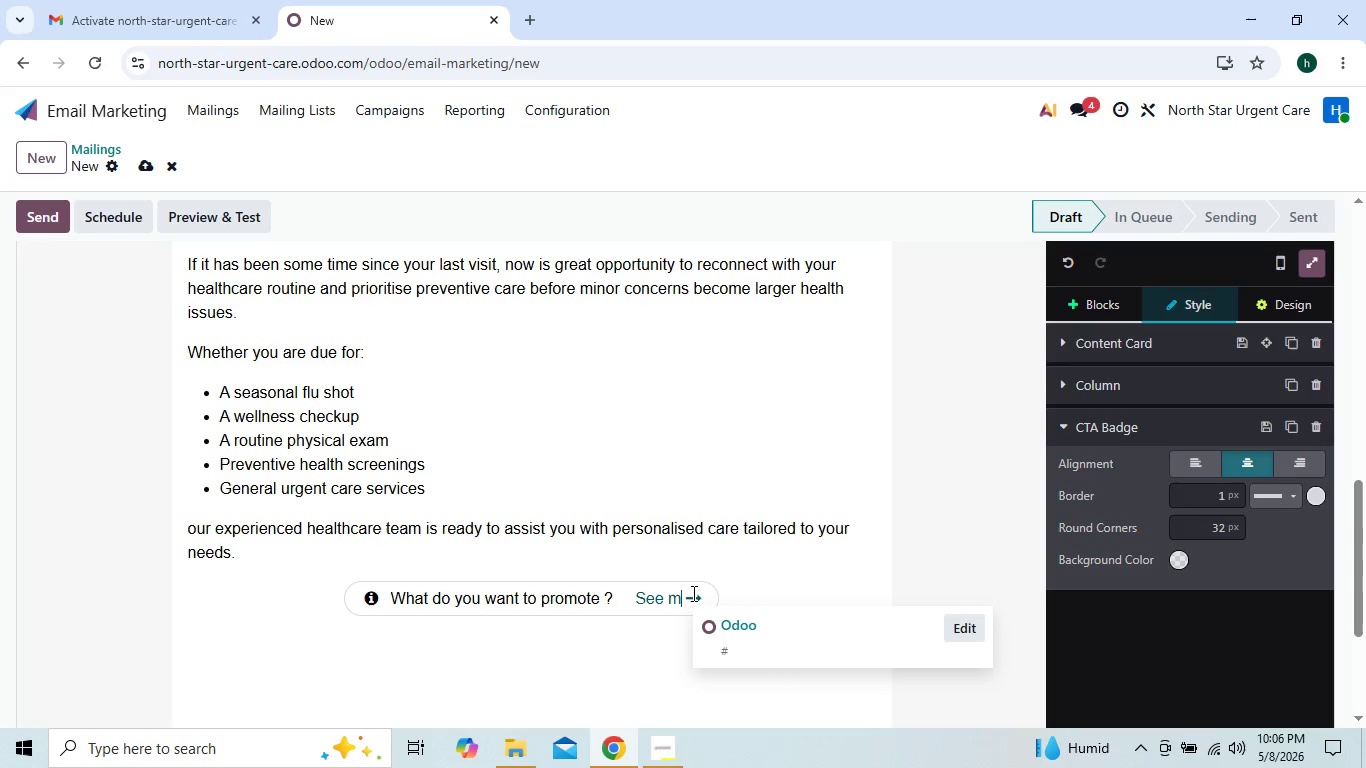 
key(Backspace)
 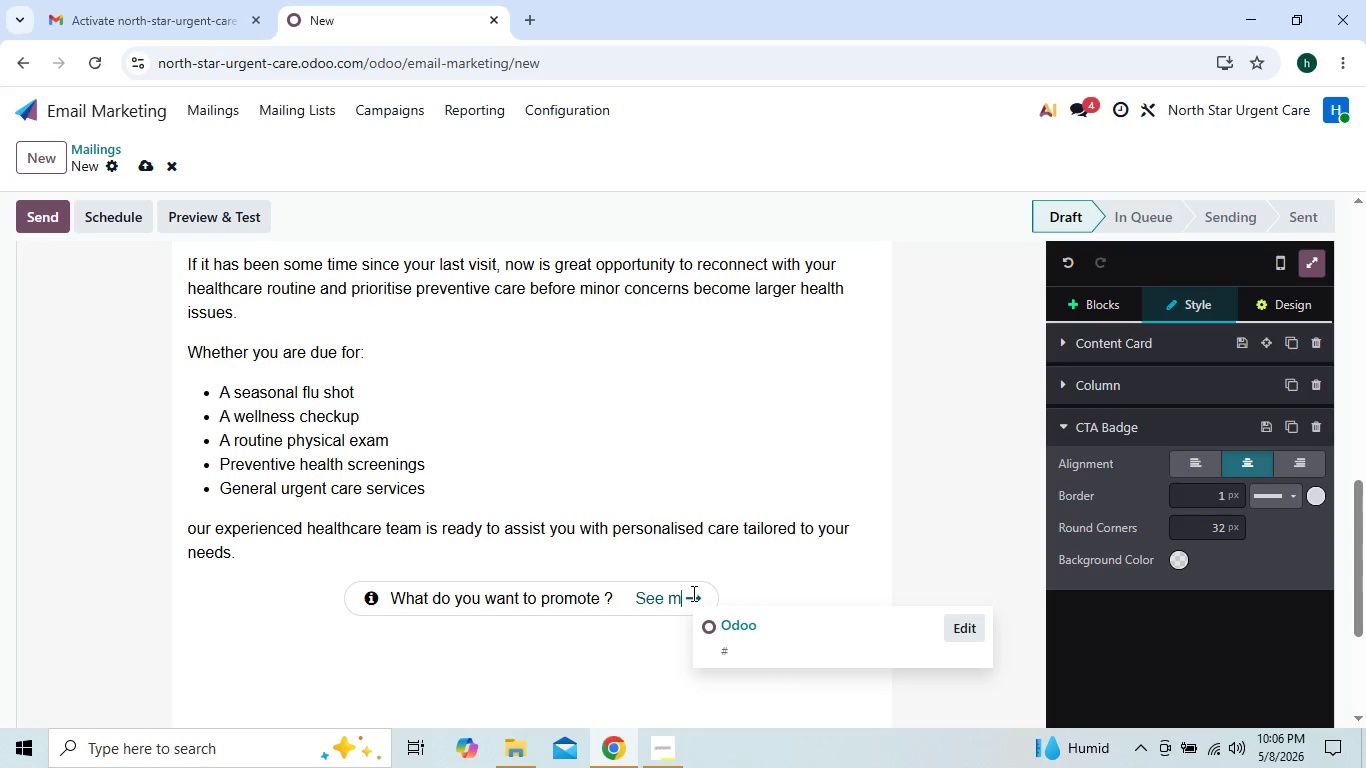 
key(Backspace)
 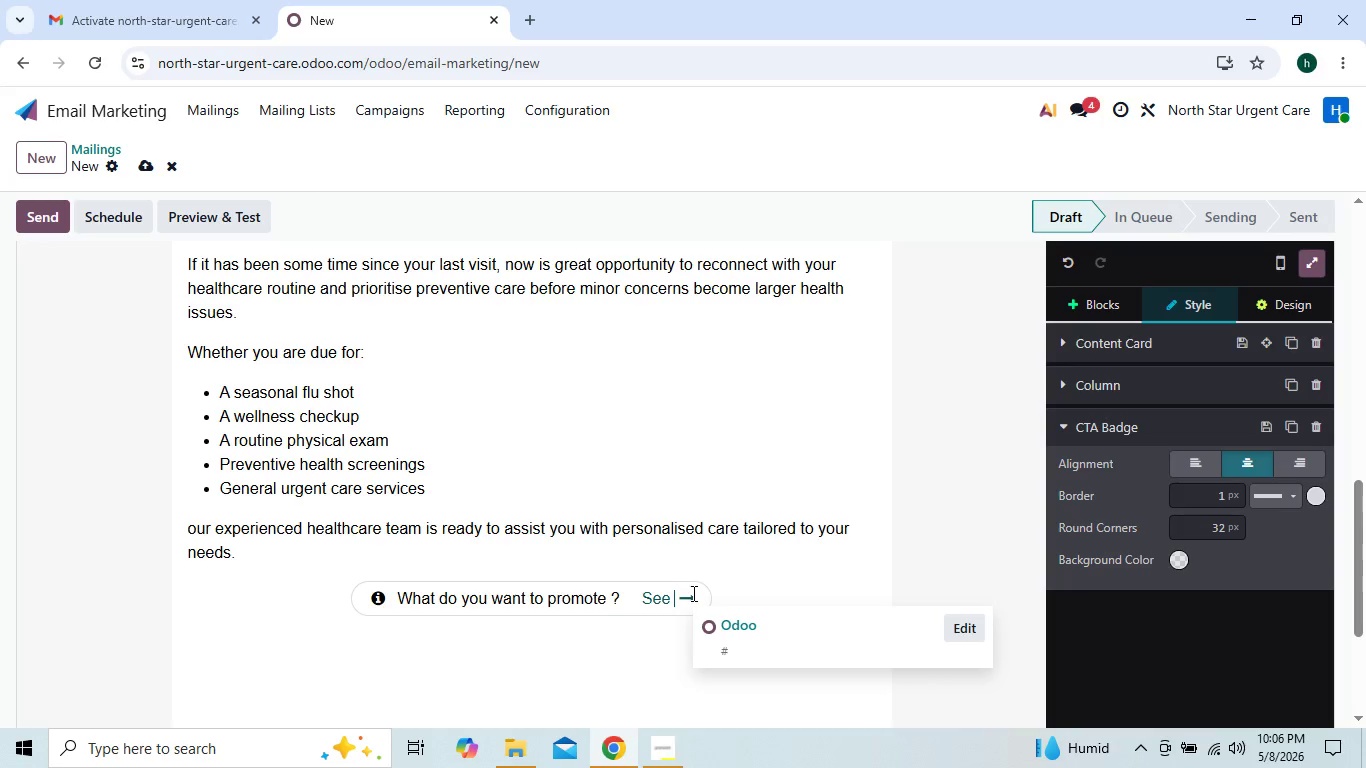 
key(Backspace)
 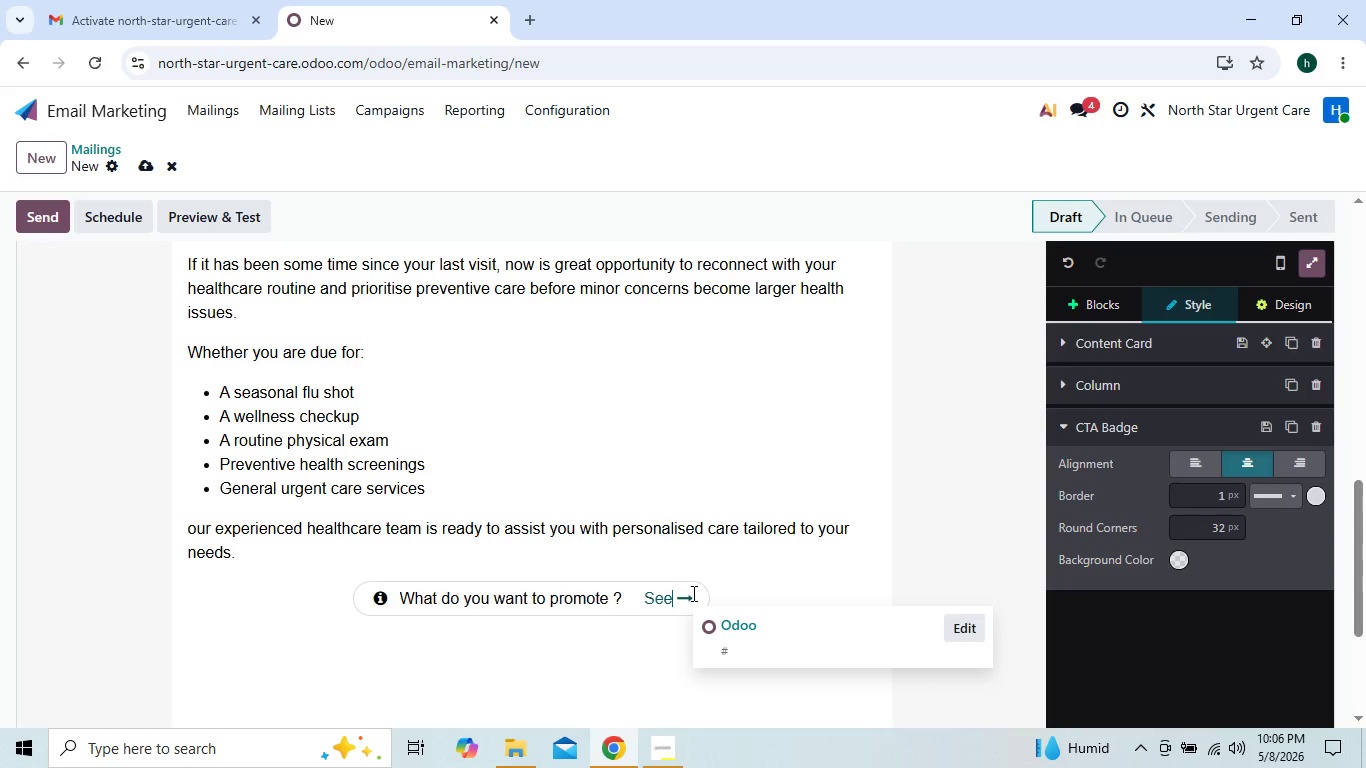 
key(Backspace)
 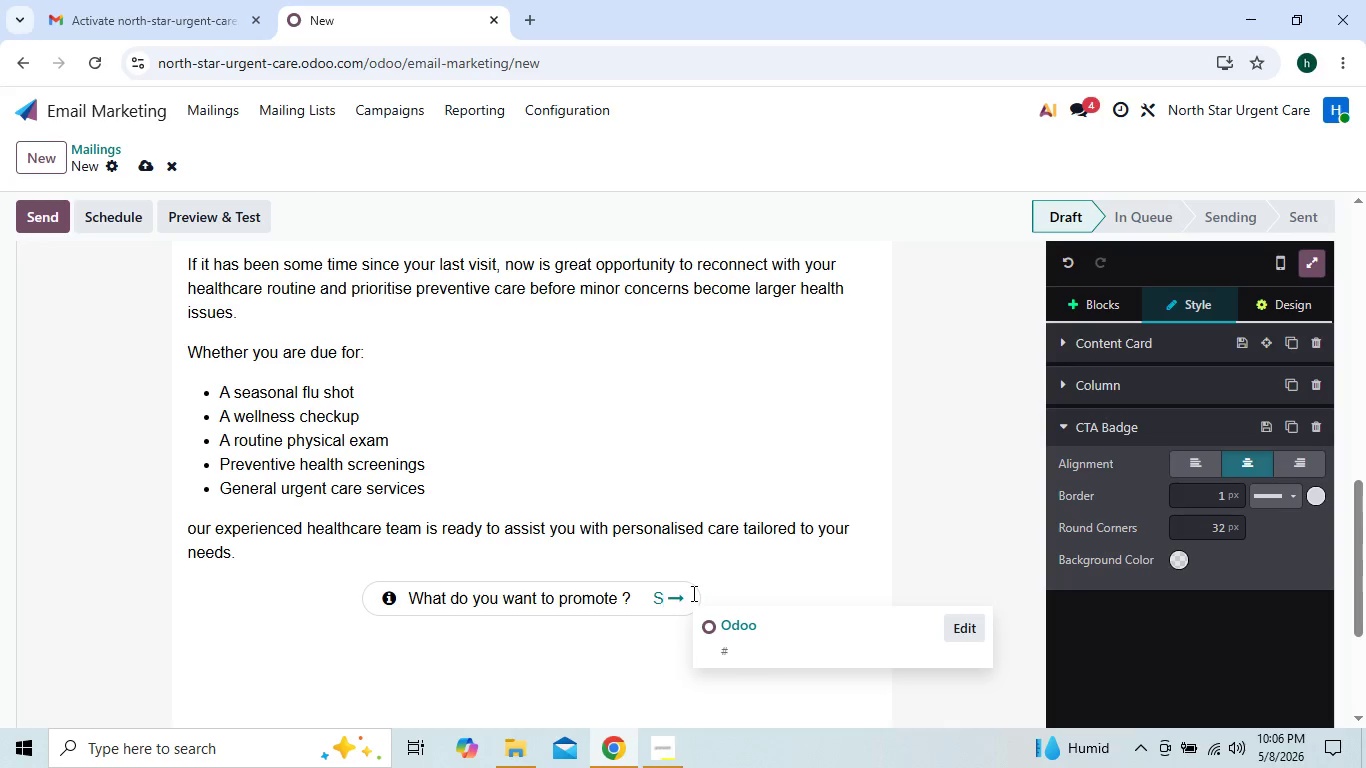 
key(Backspace)
 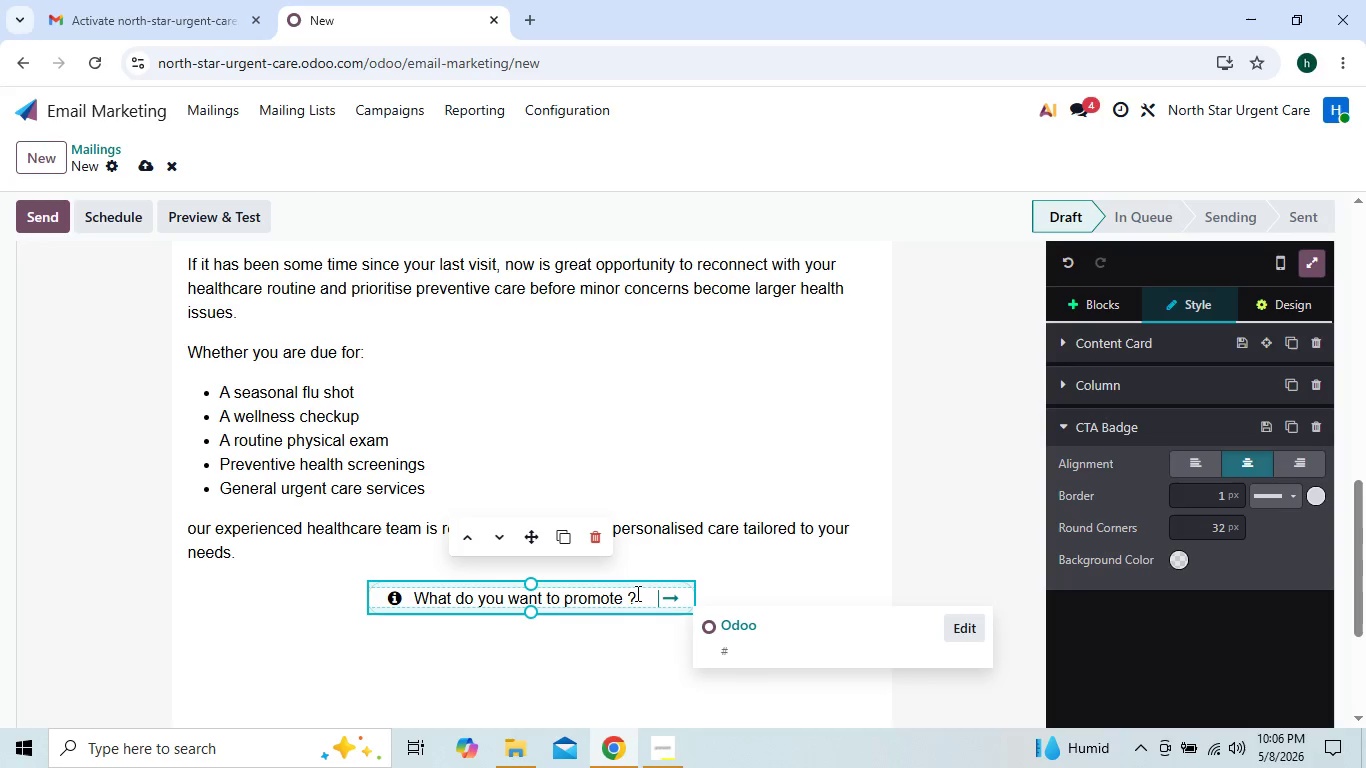 
left_click([639, 597])
 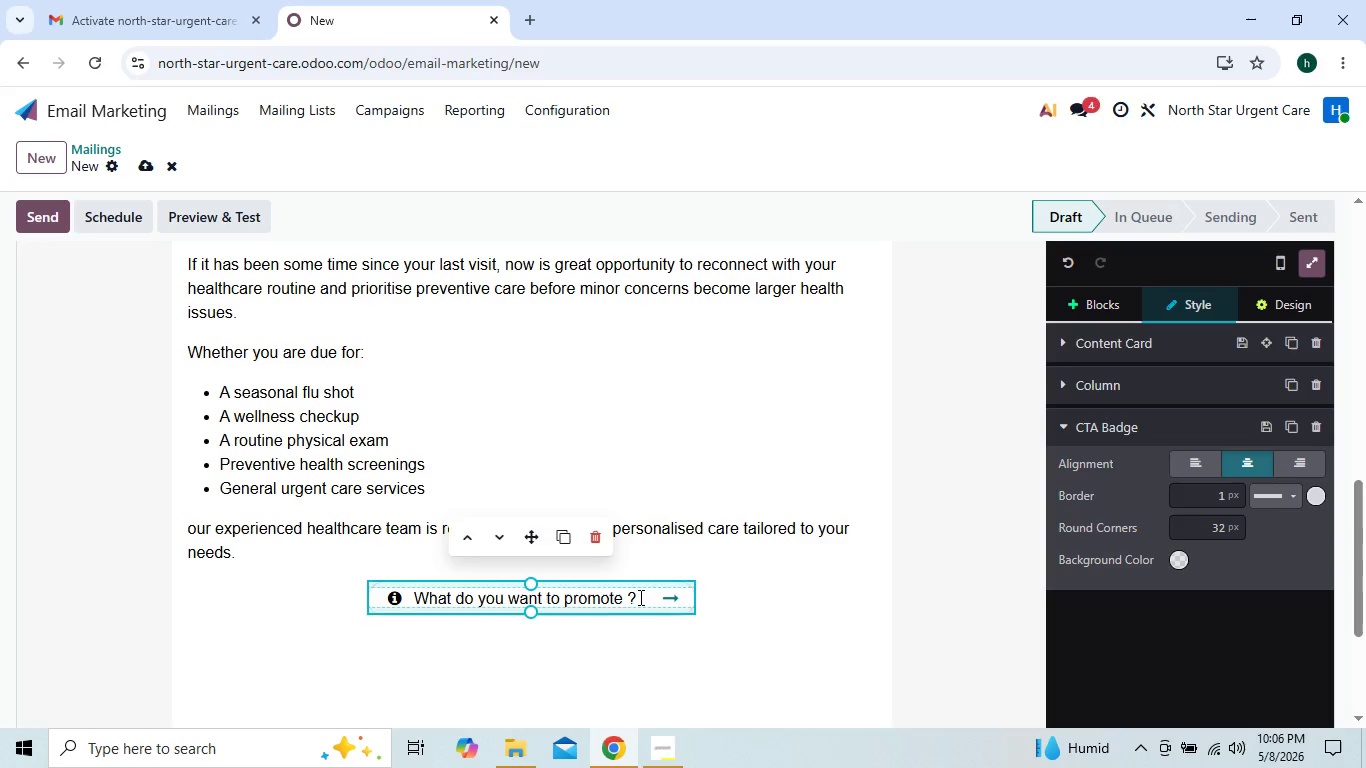 
key(Backspace)
key(Backspace)
key(Backspace)
key(Backspace)
key(Backspace)
key(Backspace)
key(Backspace)
key(Backspace)
key(Backspace)
key(Backspace)
key(Backspace)
key(Backspace)
key(Backspace)
key(Backspace)
key(Backspace)
key(Backspace)
key(Backspace)
key(Backspace)
key(Backspace)
key(Backspace)
key(Backspace)
key(Backspace)
key(Backspace)
key(Backspace)
key(Backspace)
key(Backspace)
key(Backspace)
key(Backspace)
key(Backspace)
key(Backspace)
type(Retu)
 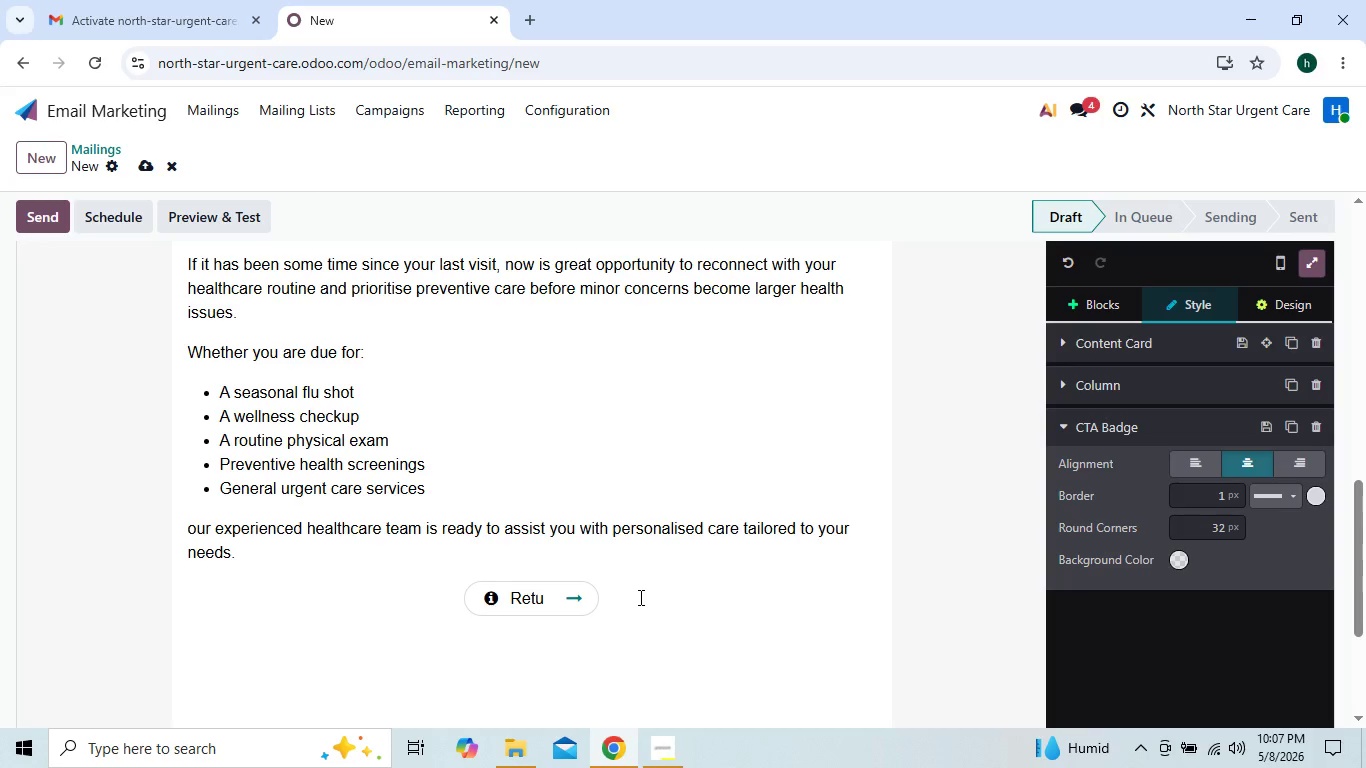 
key(Backspace)
type(urn)
 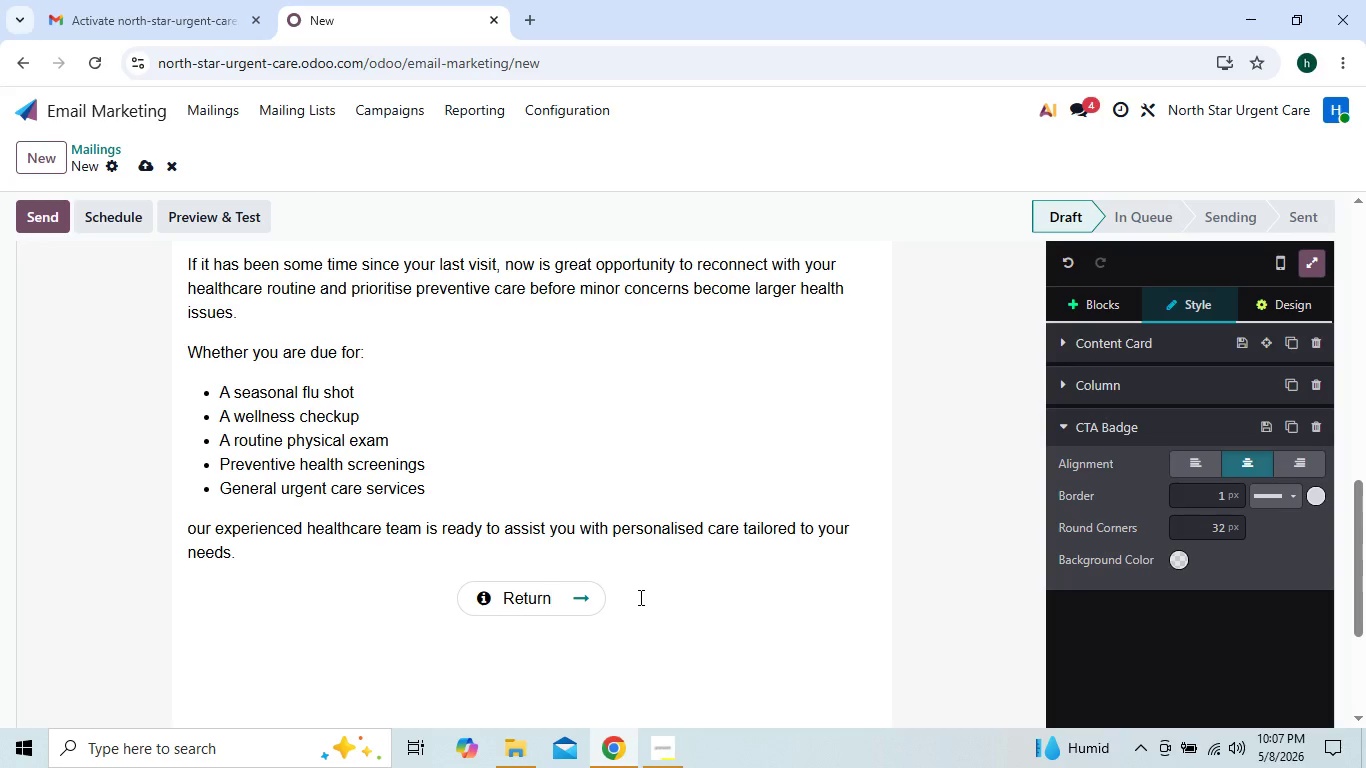 
wait(6.23)
 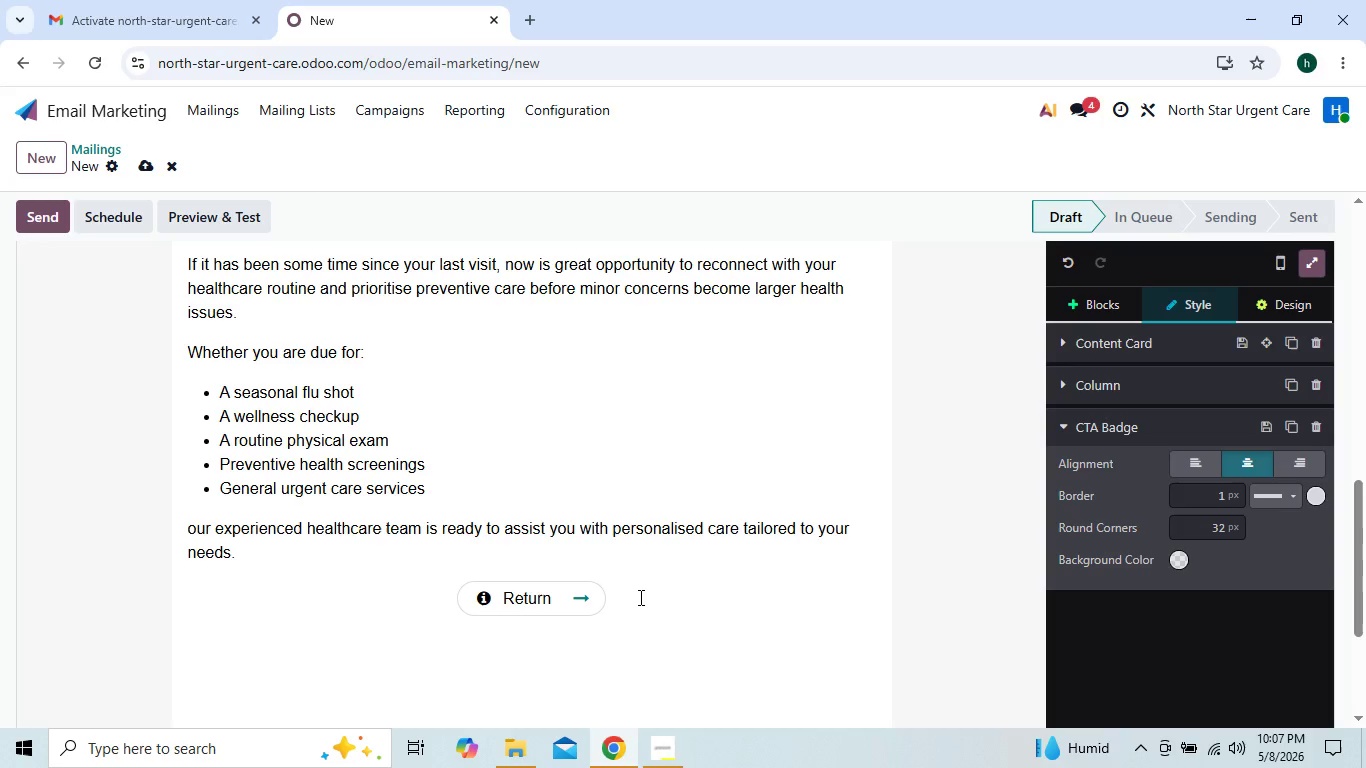 
type( to Care Today)
 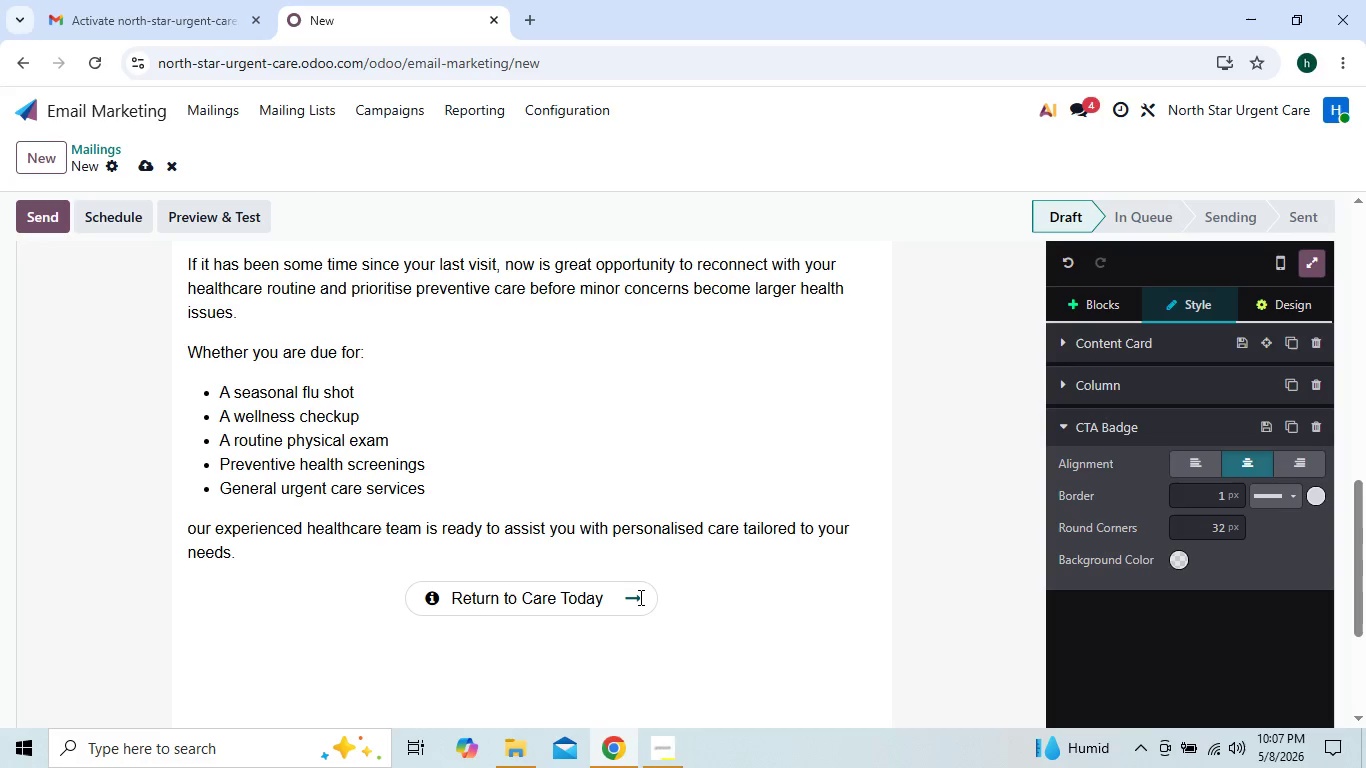 
left_click([715, 659])
 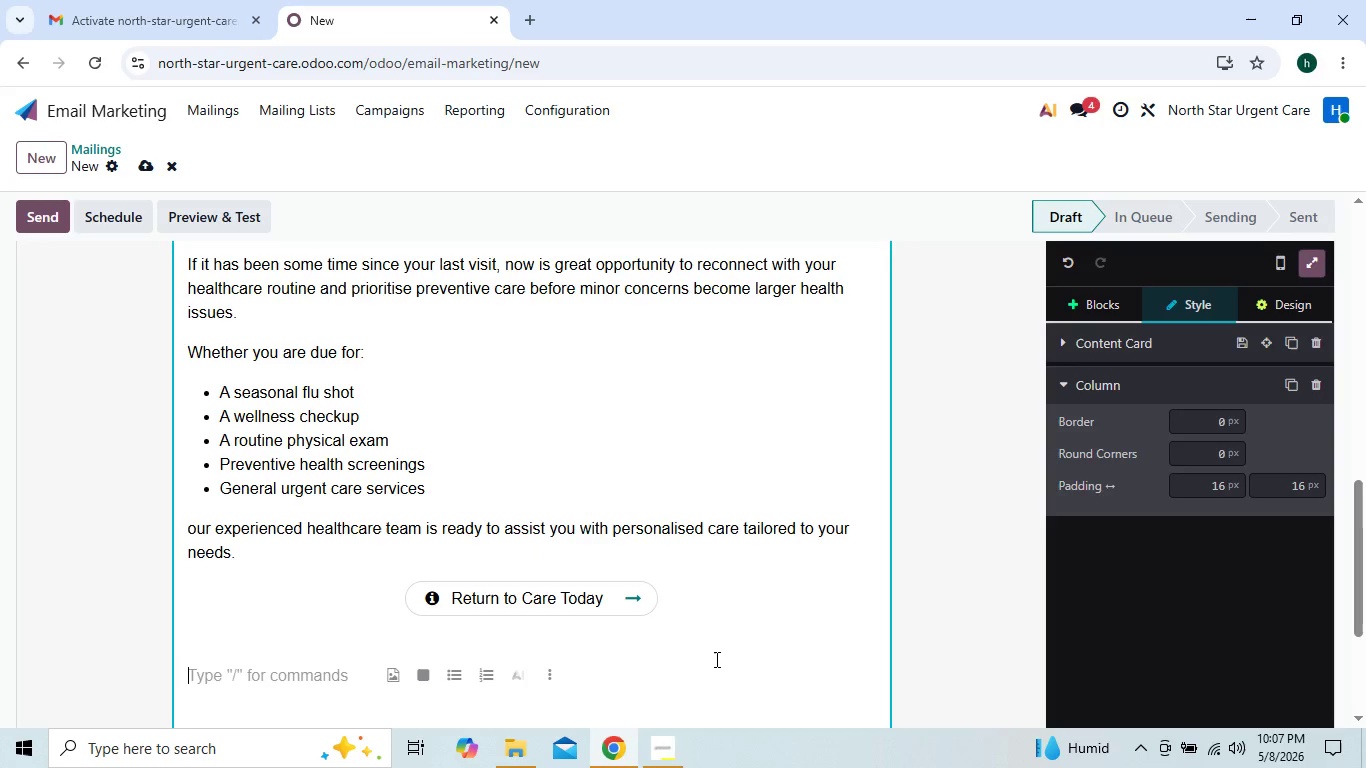 
wait(5.64)
 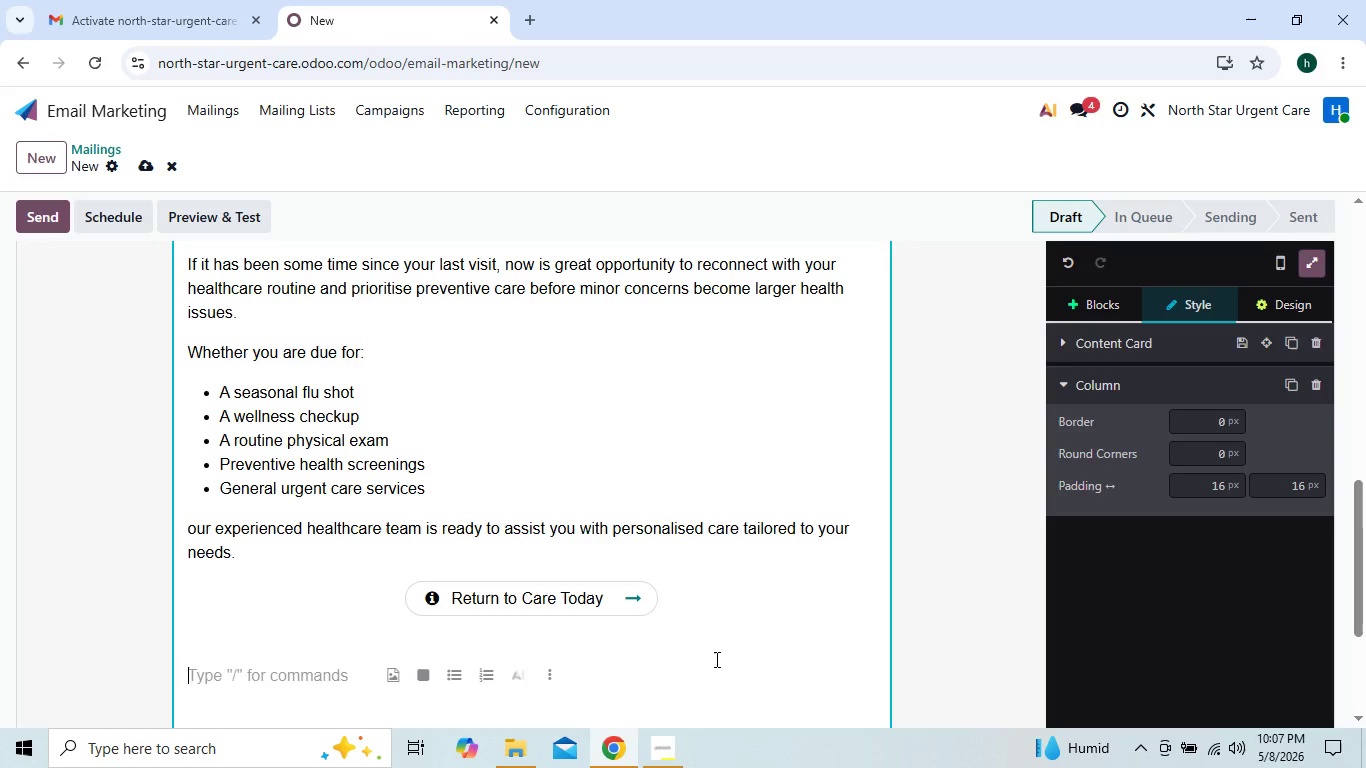 
type(Thank you for continu)
 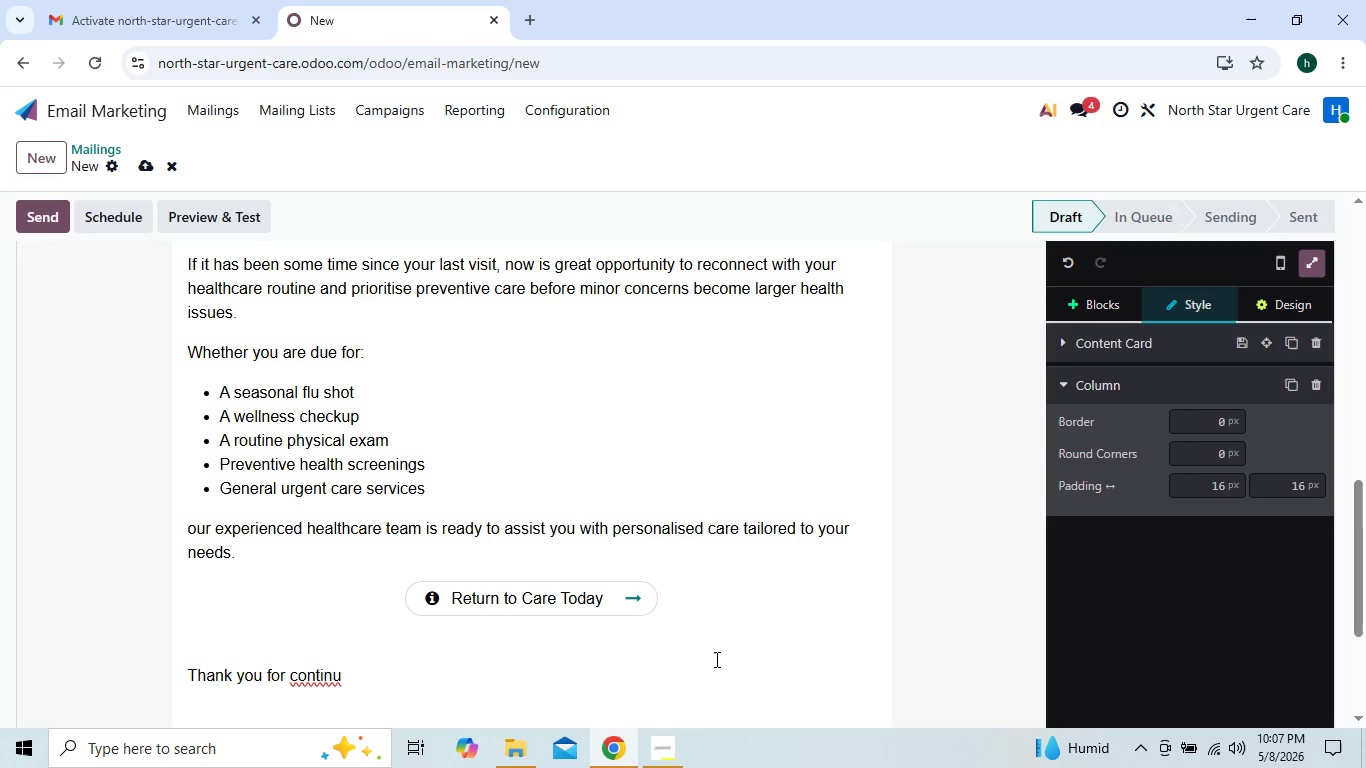 
wait(5.16)
 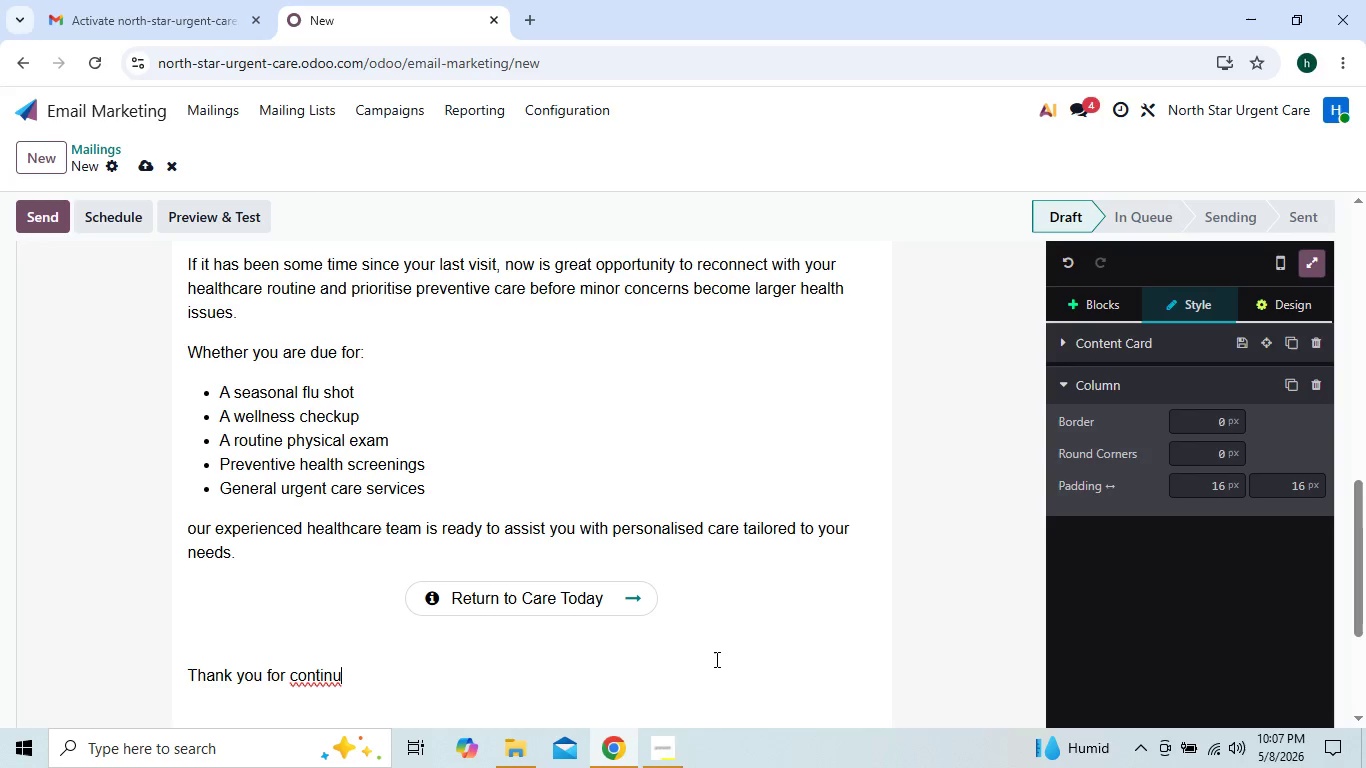 
type(ing to trust North )
 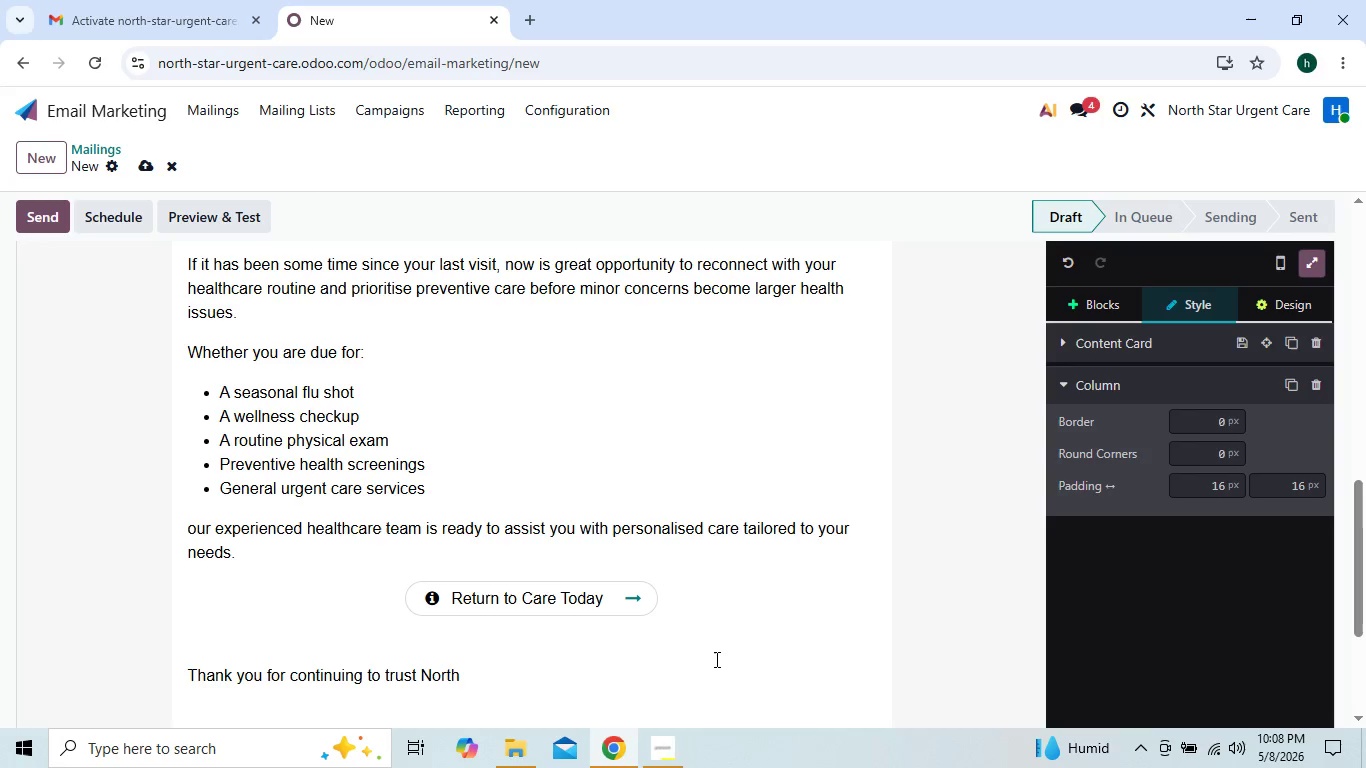 
hold_key(key=ShiftLeft, duration=1.51)
 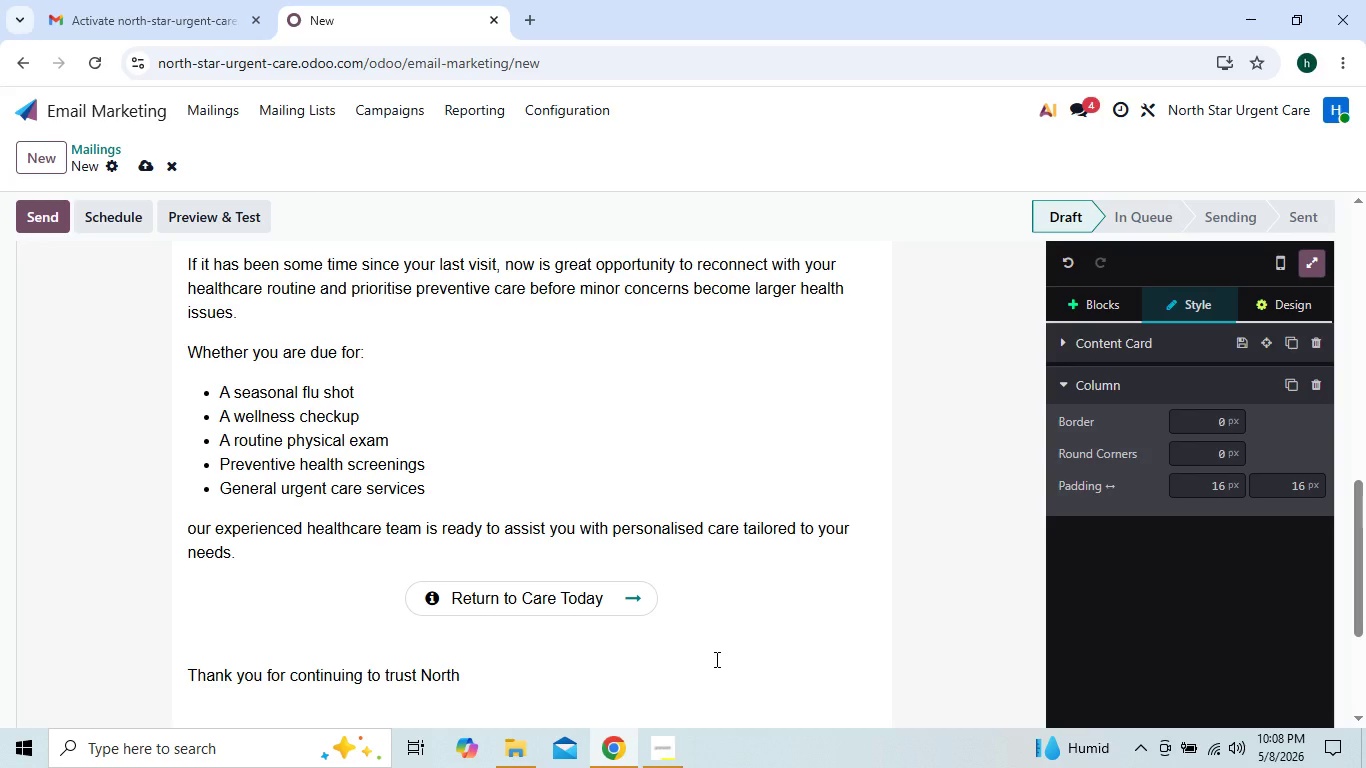 
hold_key(key=ShiftLeft, duration=0.53)
 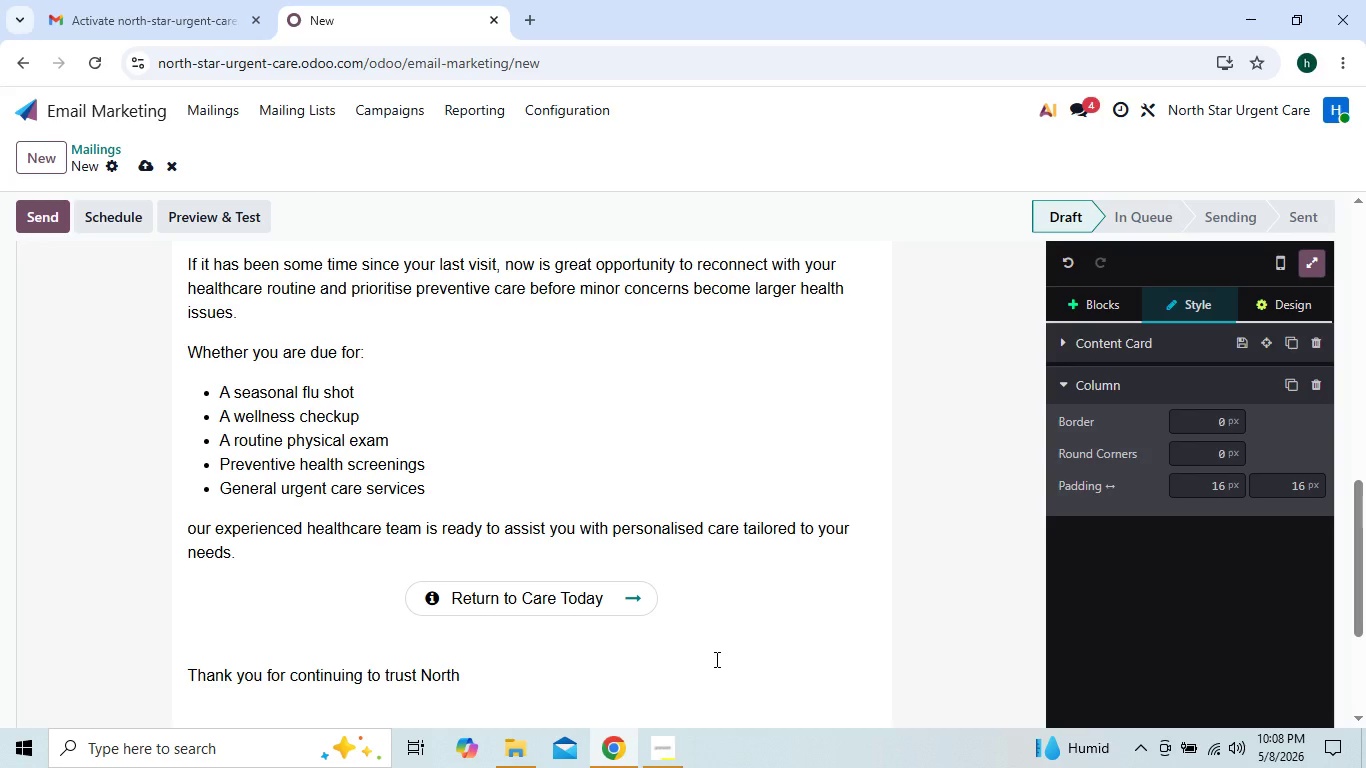 
type(sar)
key(Backspace)
type(tar)
key(Backspace)
key(Backspace)
key(Backspace)
 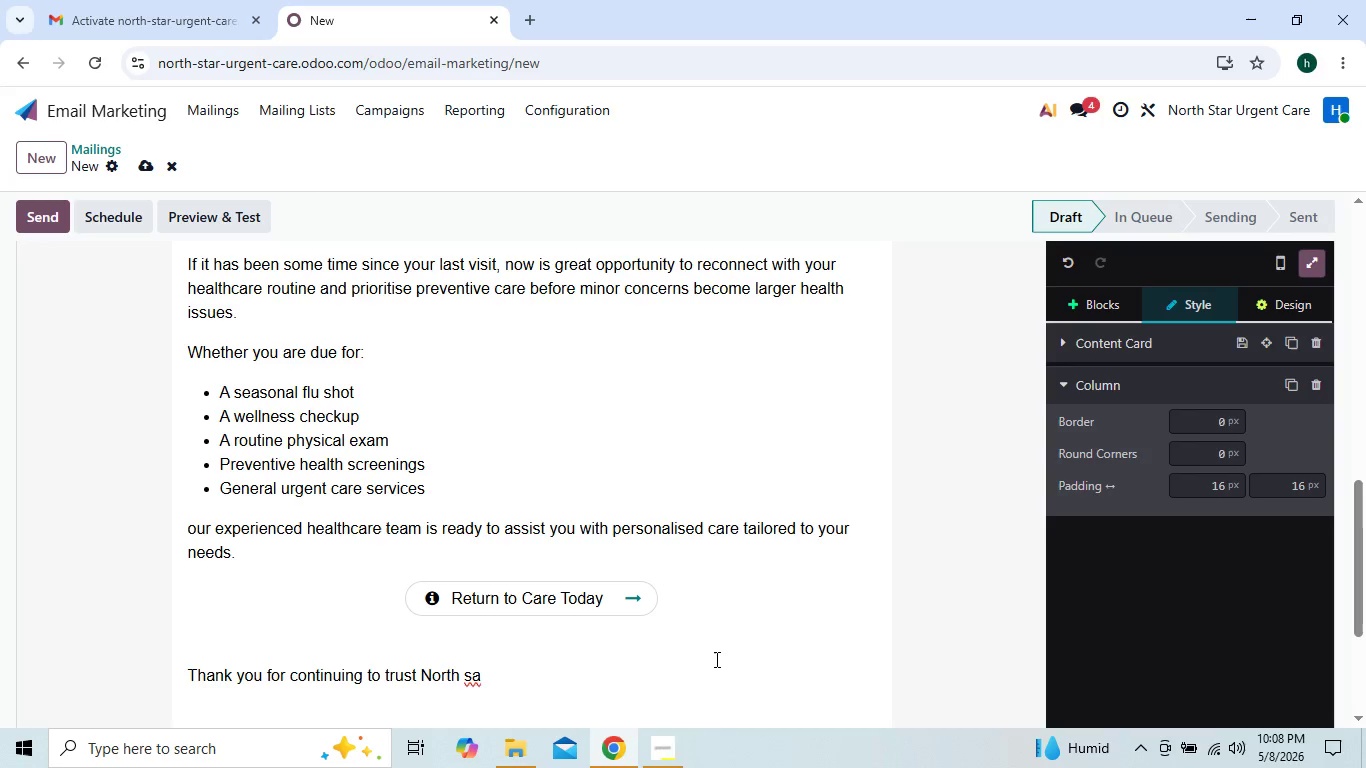 
key(Backspace)
type(tar Urgent Care with your )
 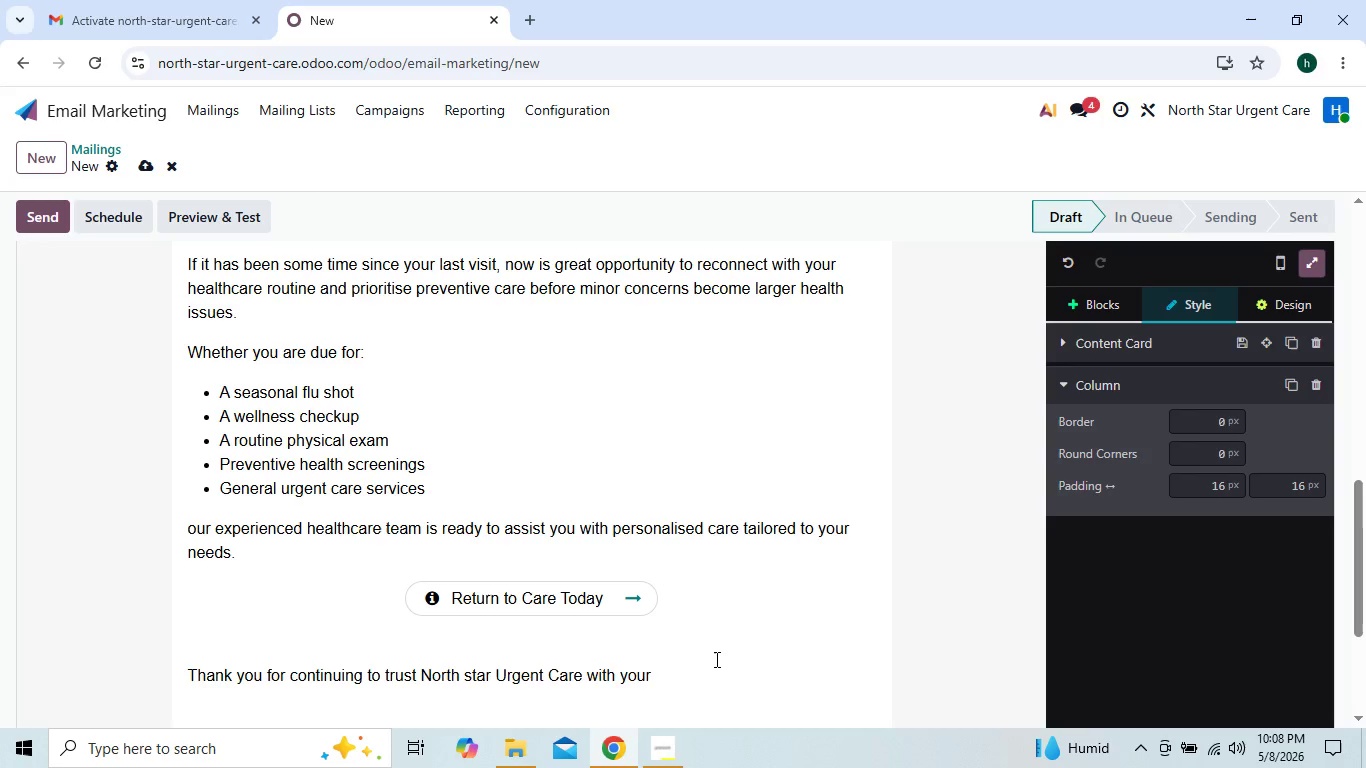 
hold_key(key=ShiftLeft, duration=0.34)
 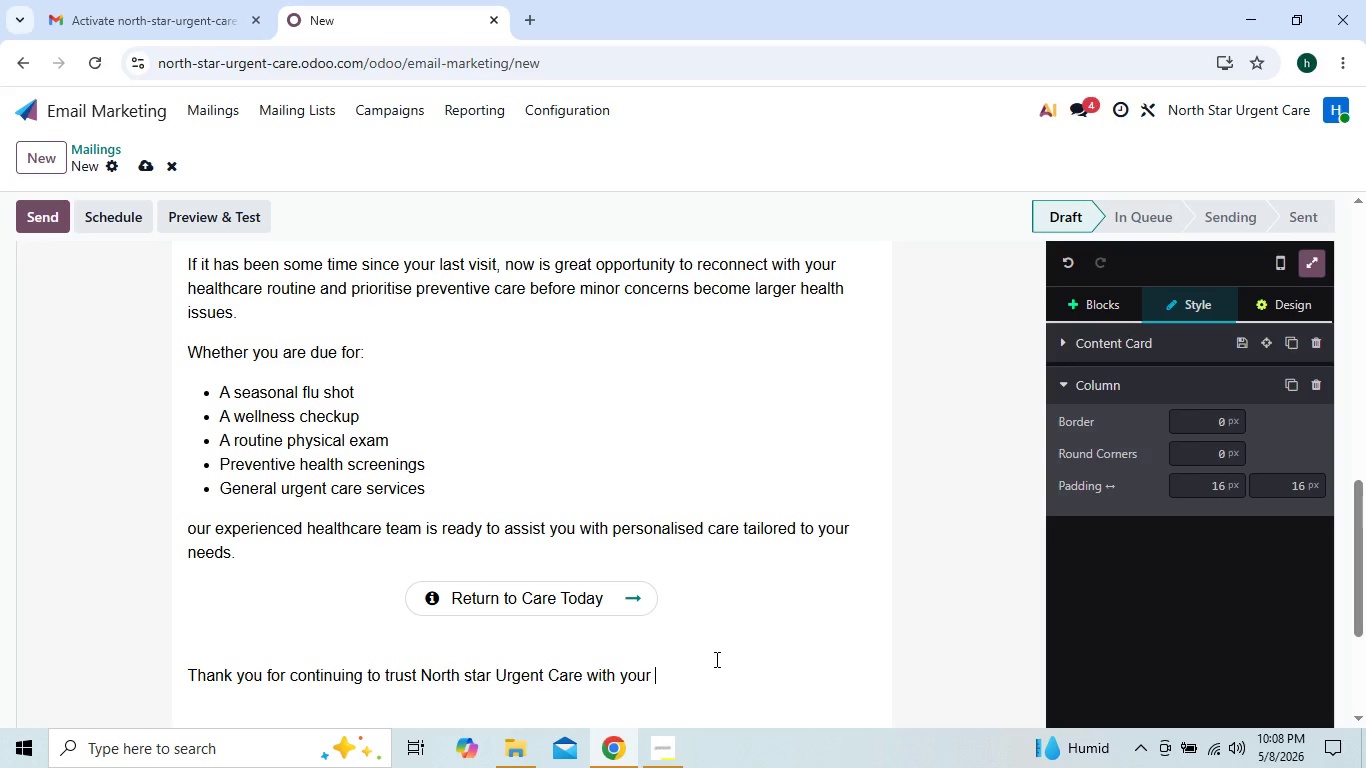 
type(heal)
 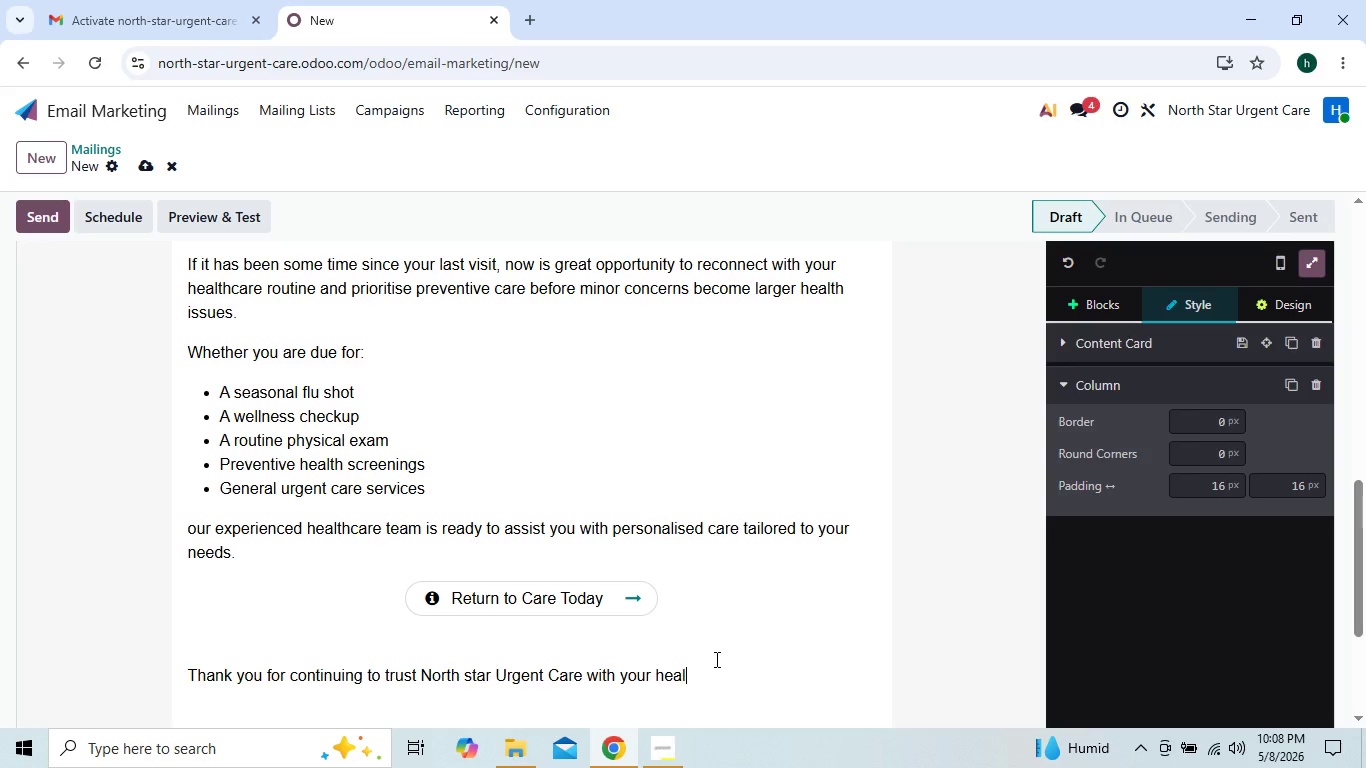 
type(thcare need )
key(Backspace)
type(s)
 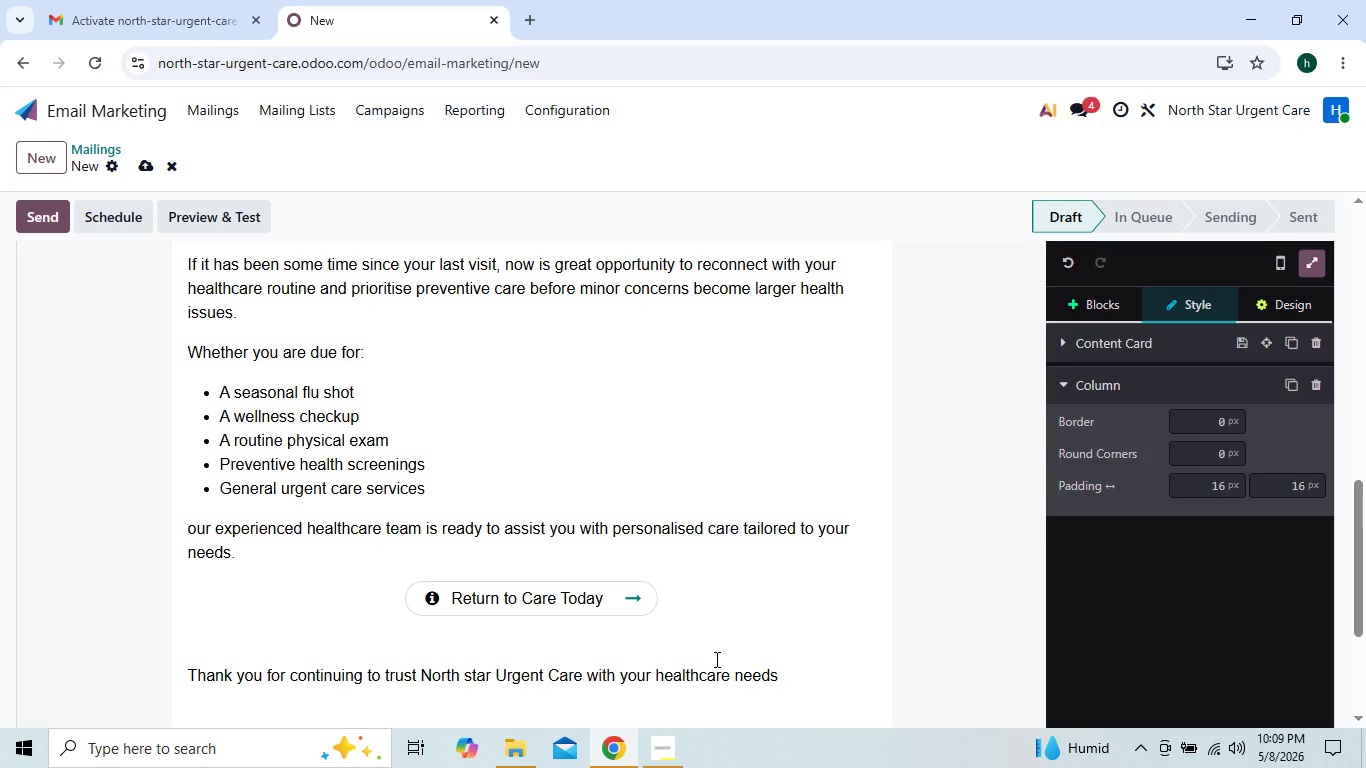 
type(. We tru)
 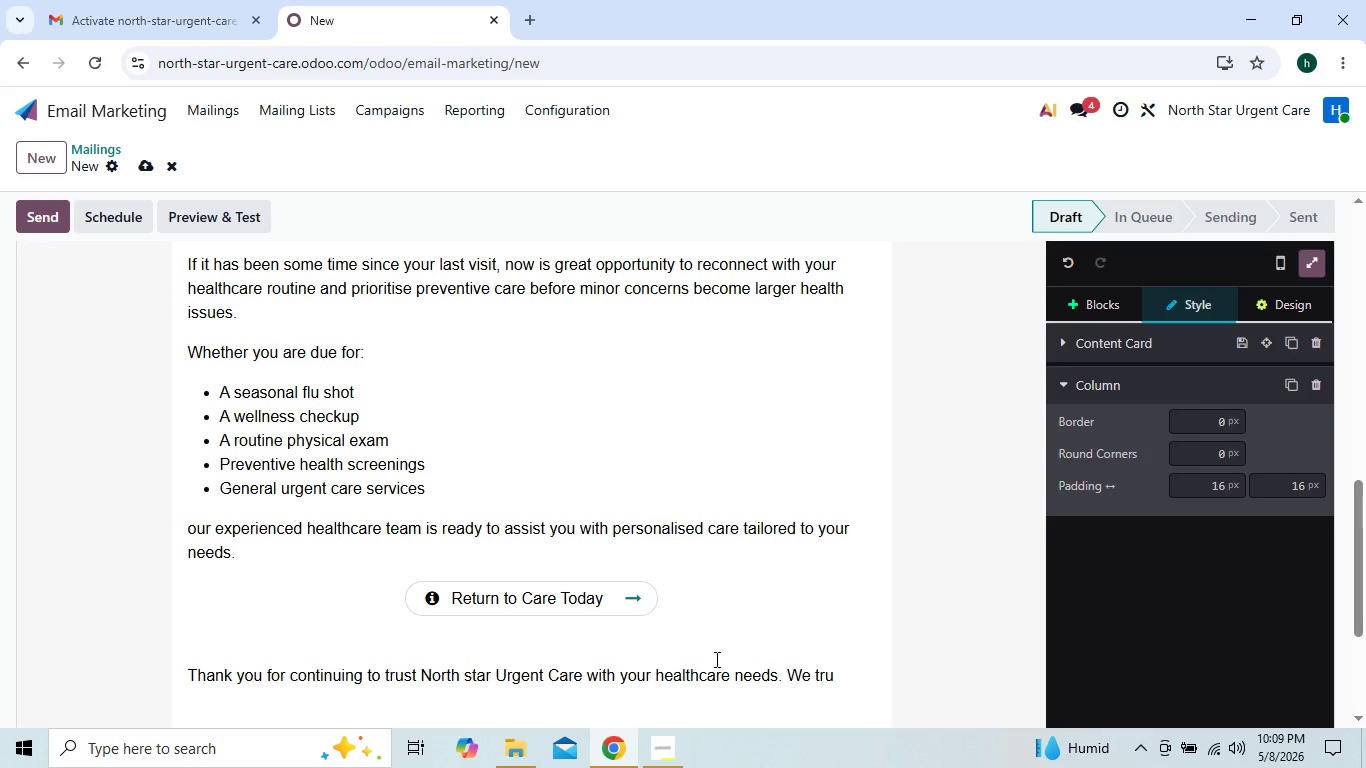 
type(ly value every Patient relationship and look forward to carr)
key(Backspace)
type(ing for you again soon.)
 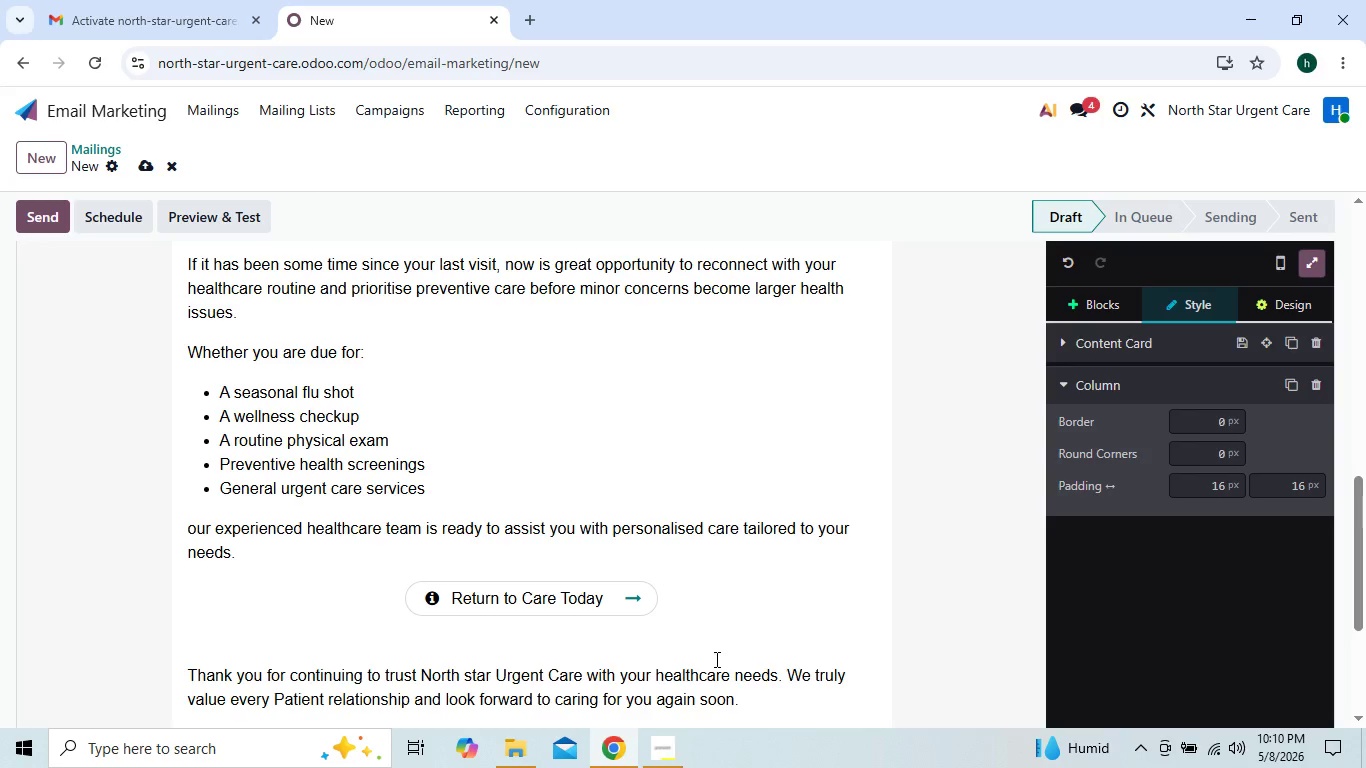 
key(Enter)
 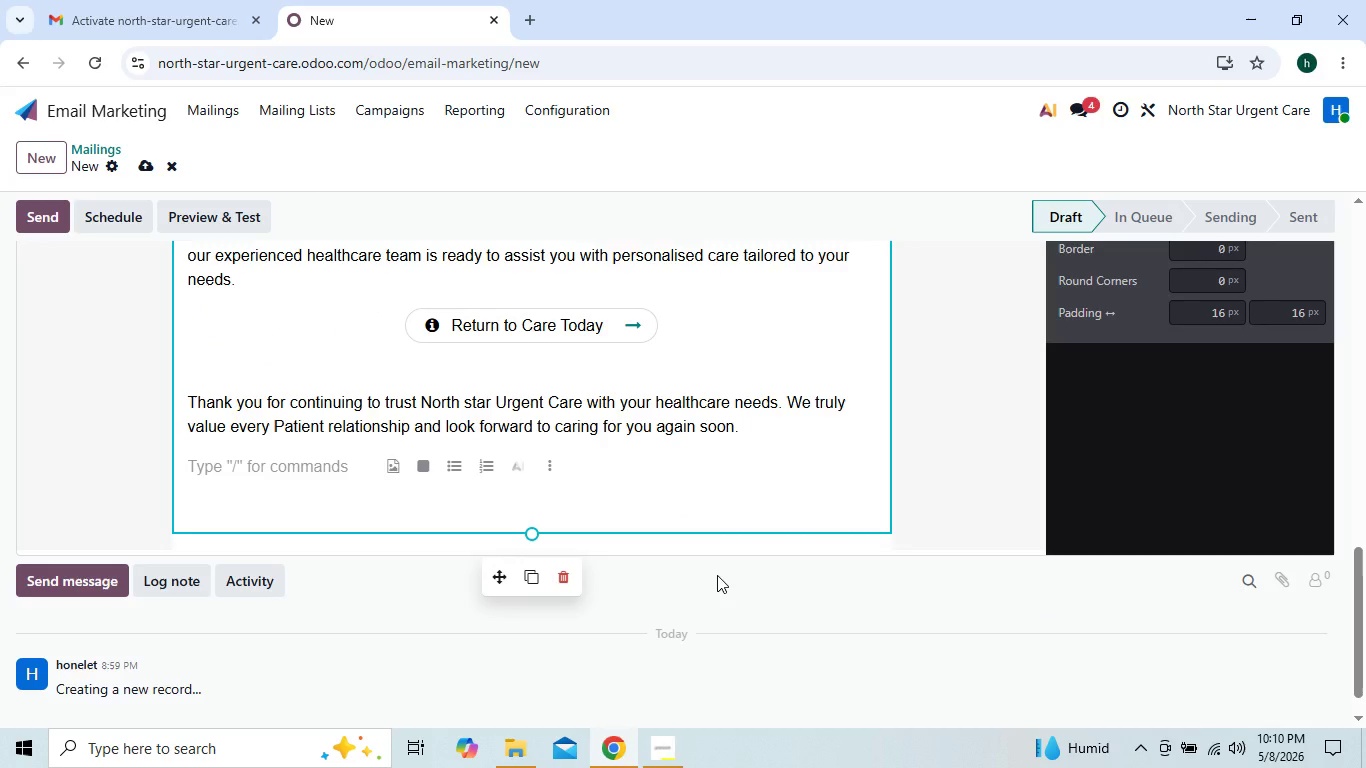 
wait(5.53)
 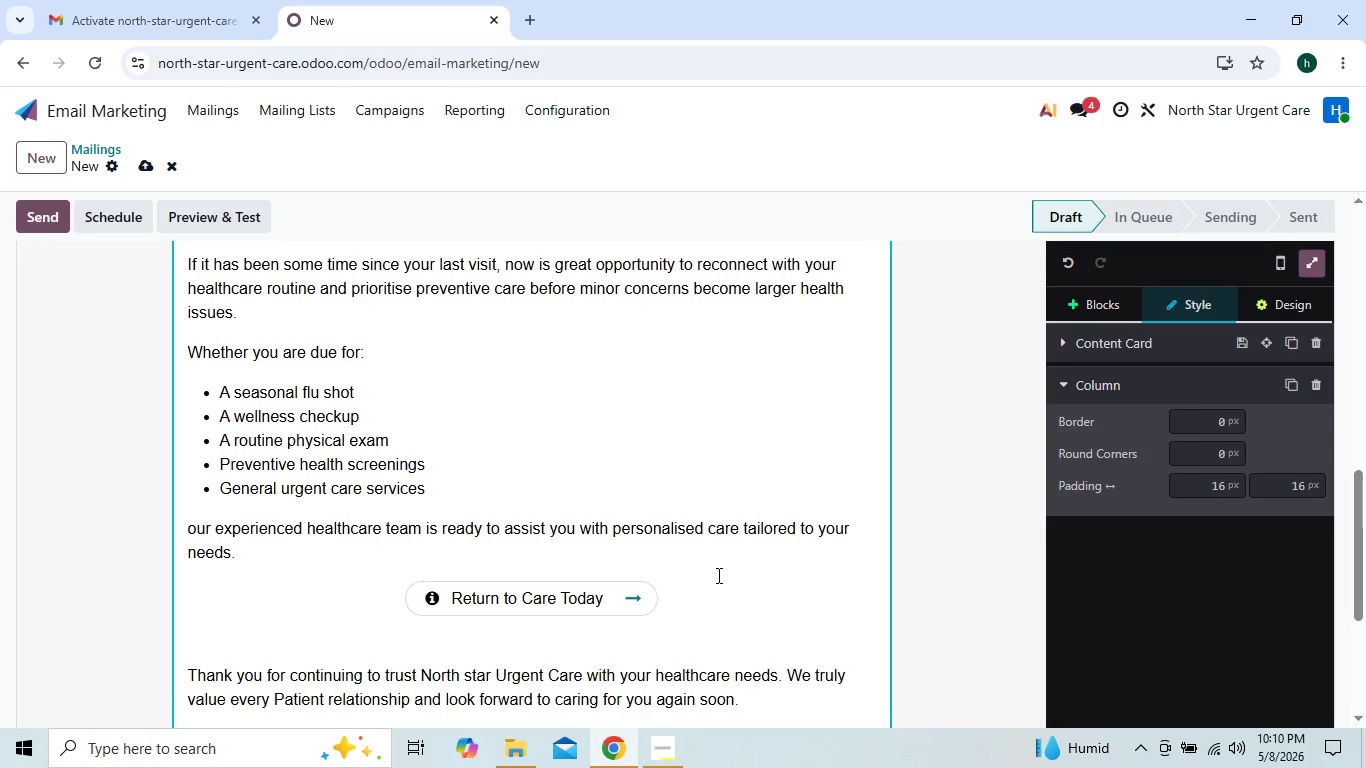 
type(Best Re)
key(Backspace)
key(Backspace)
type(regards,)
 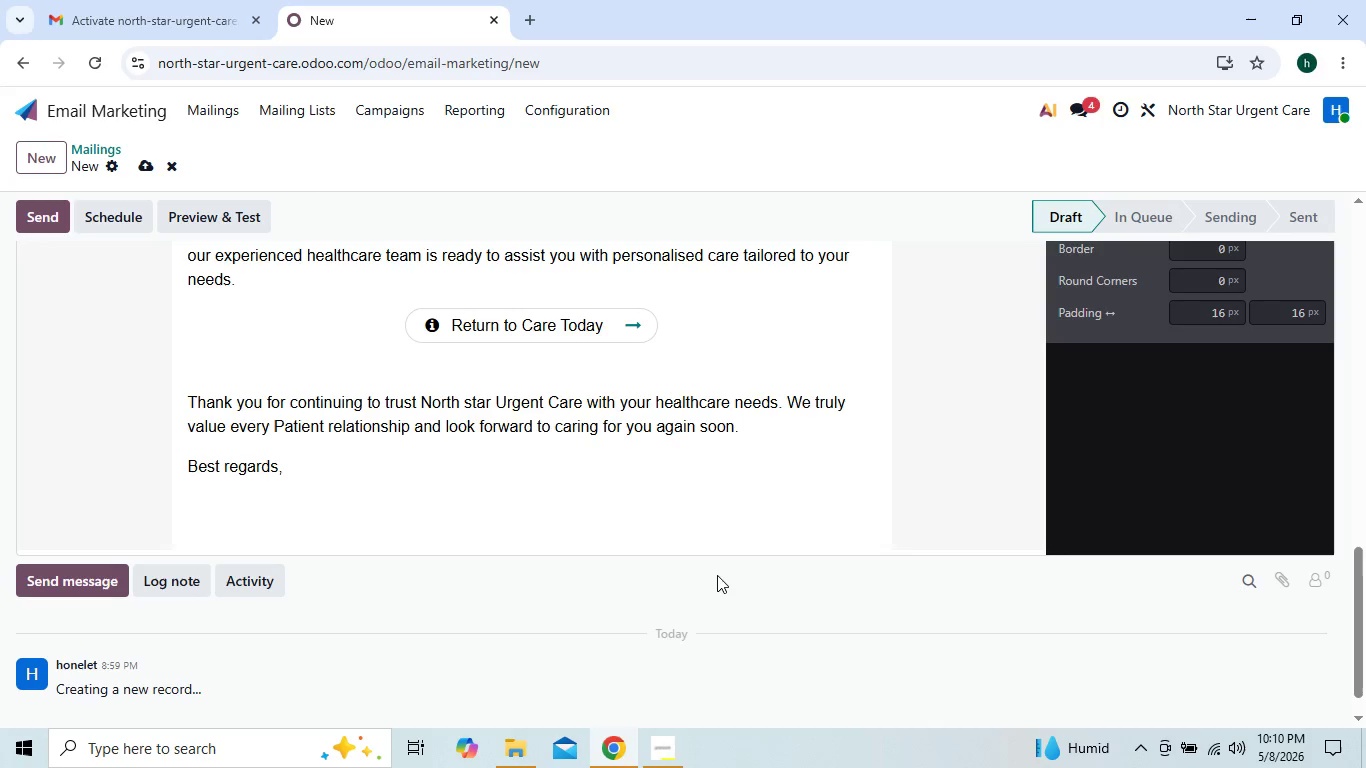 
key(Shift+Enter)
 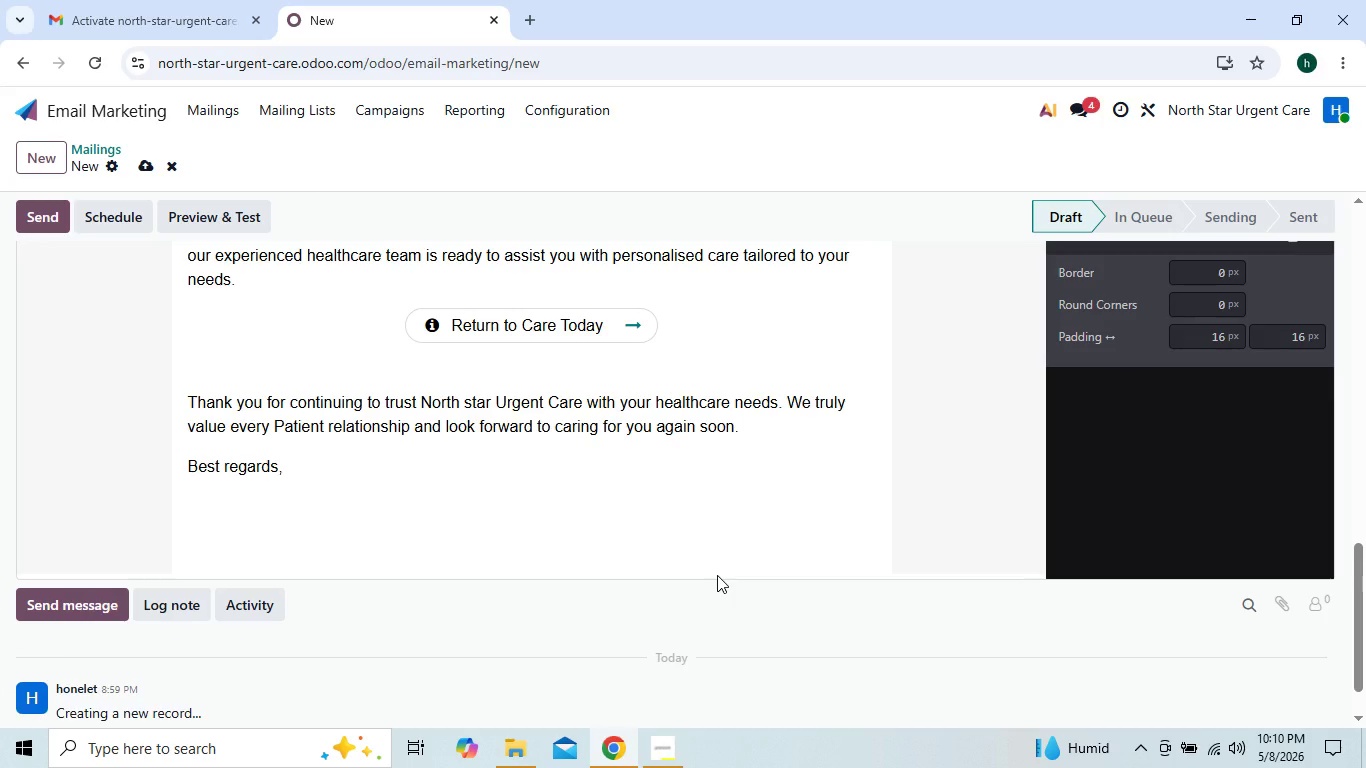 
type(North star )
key(Backspace)
key(Backspace)
key(Backspace)
key(Backspace)
key(Backspace)
key(Backspace)
type( N)
key(Backspace)
type(STA)
key(Backspace)
key(Backspace)
type(tar)
 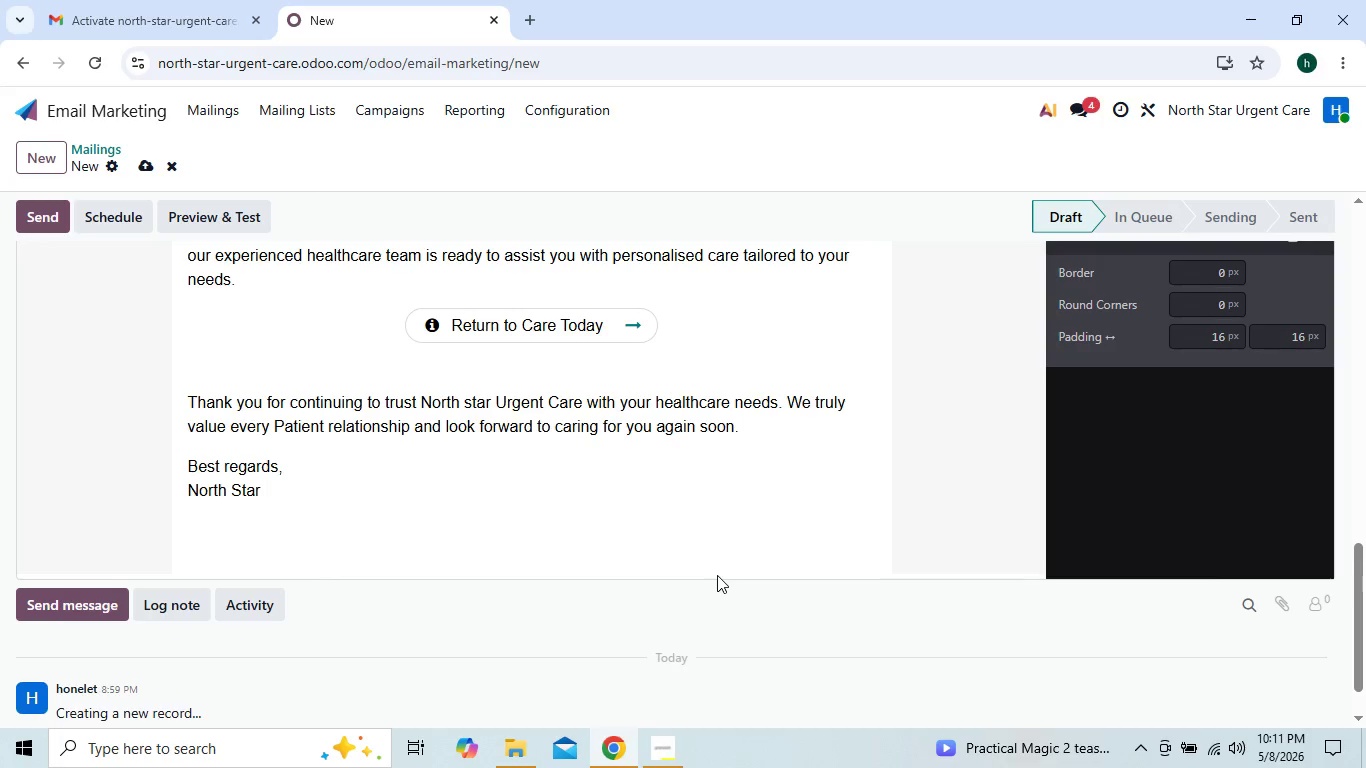 
wait(6.84)
 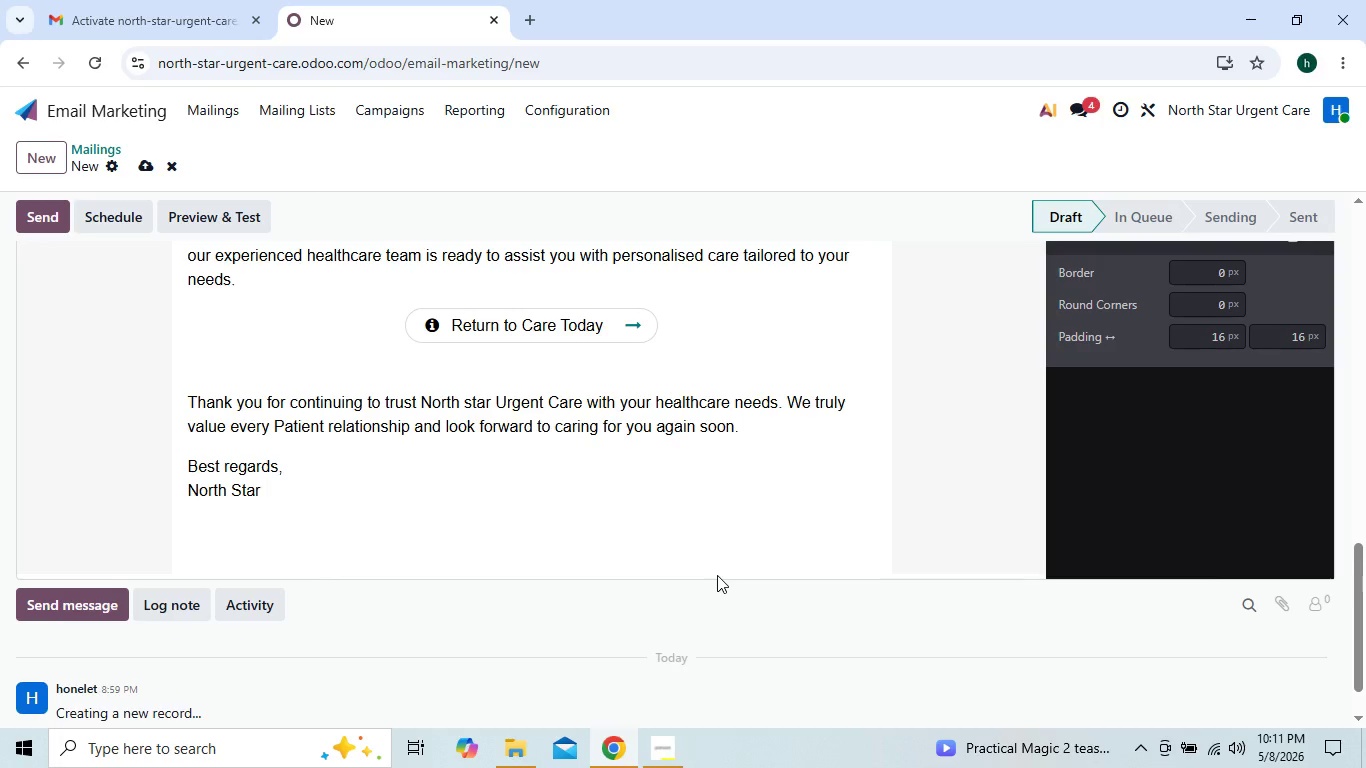 
key(Space)
 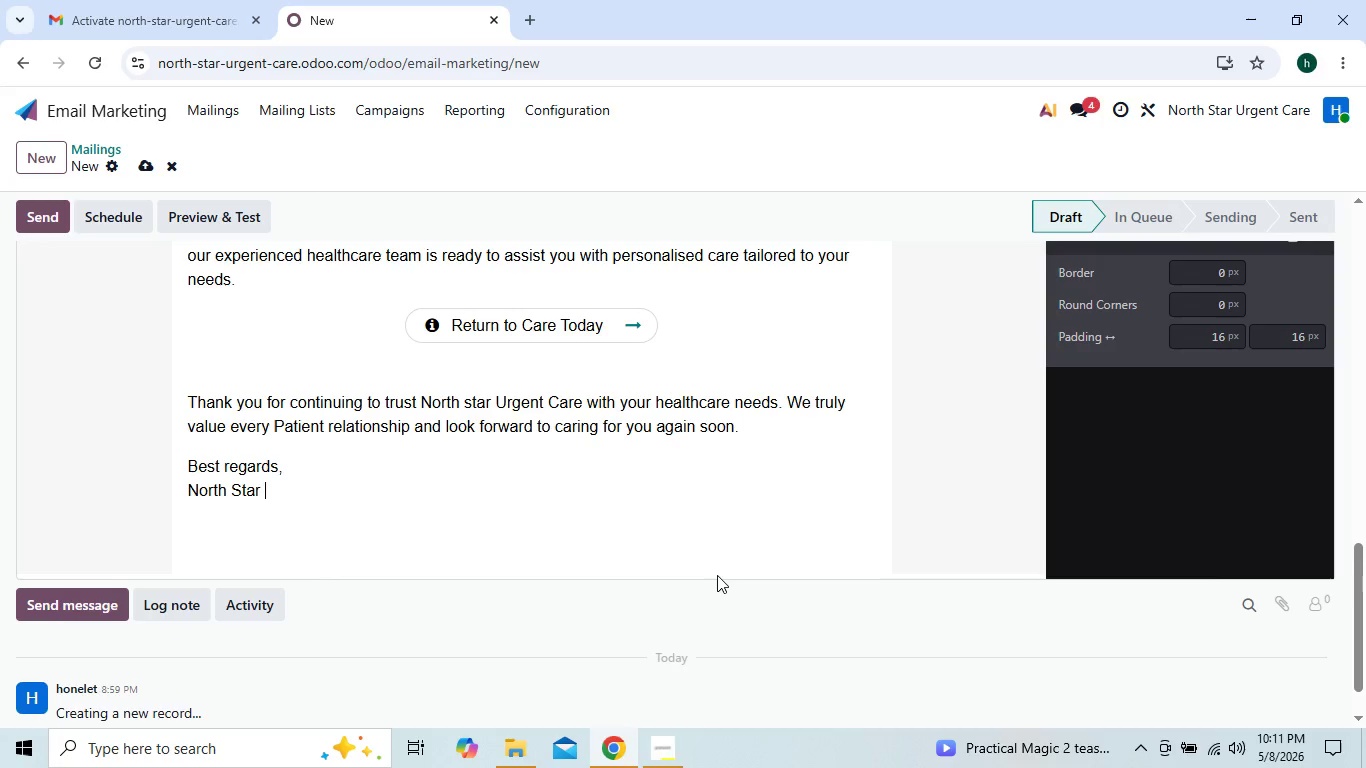 
wait(6.61)
 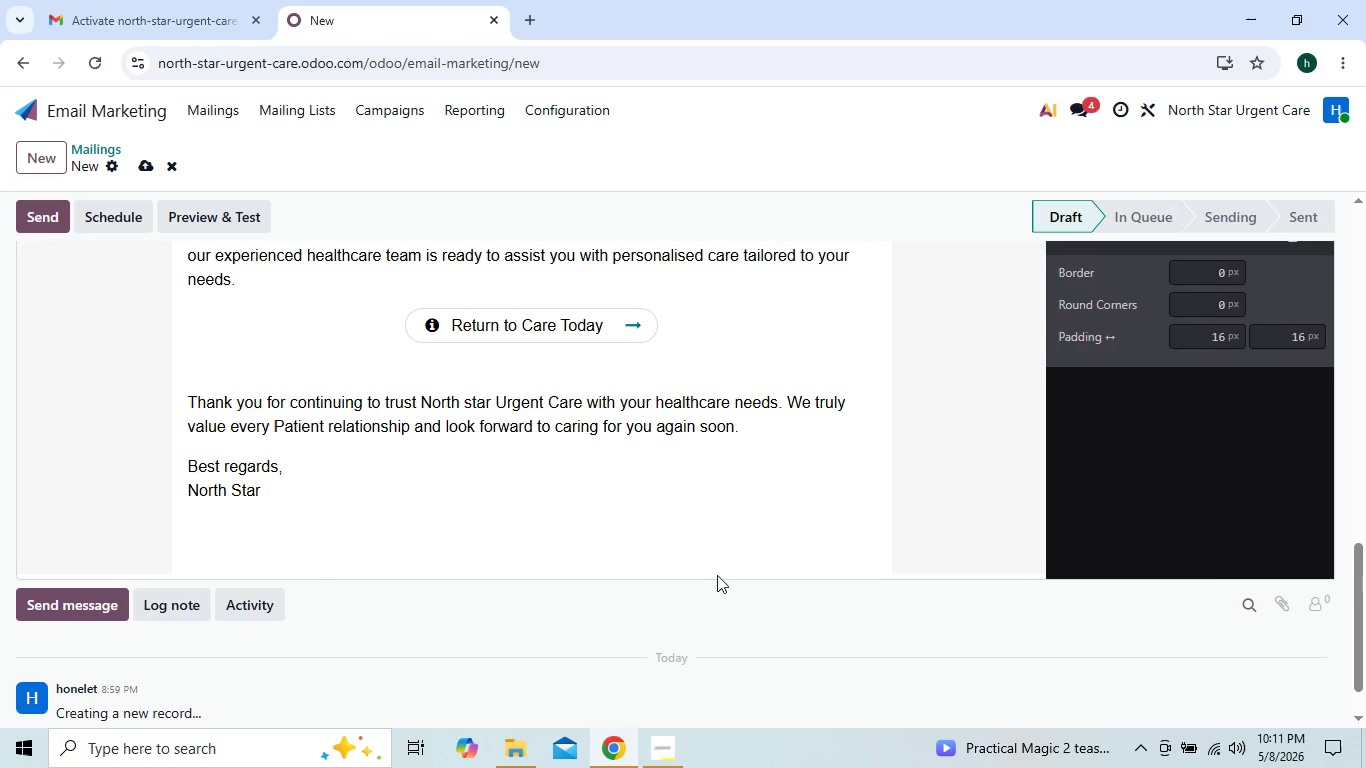 
type(Care with you)
 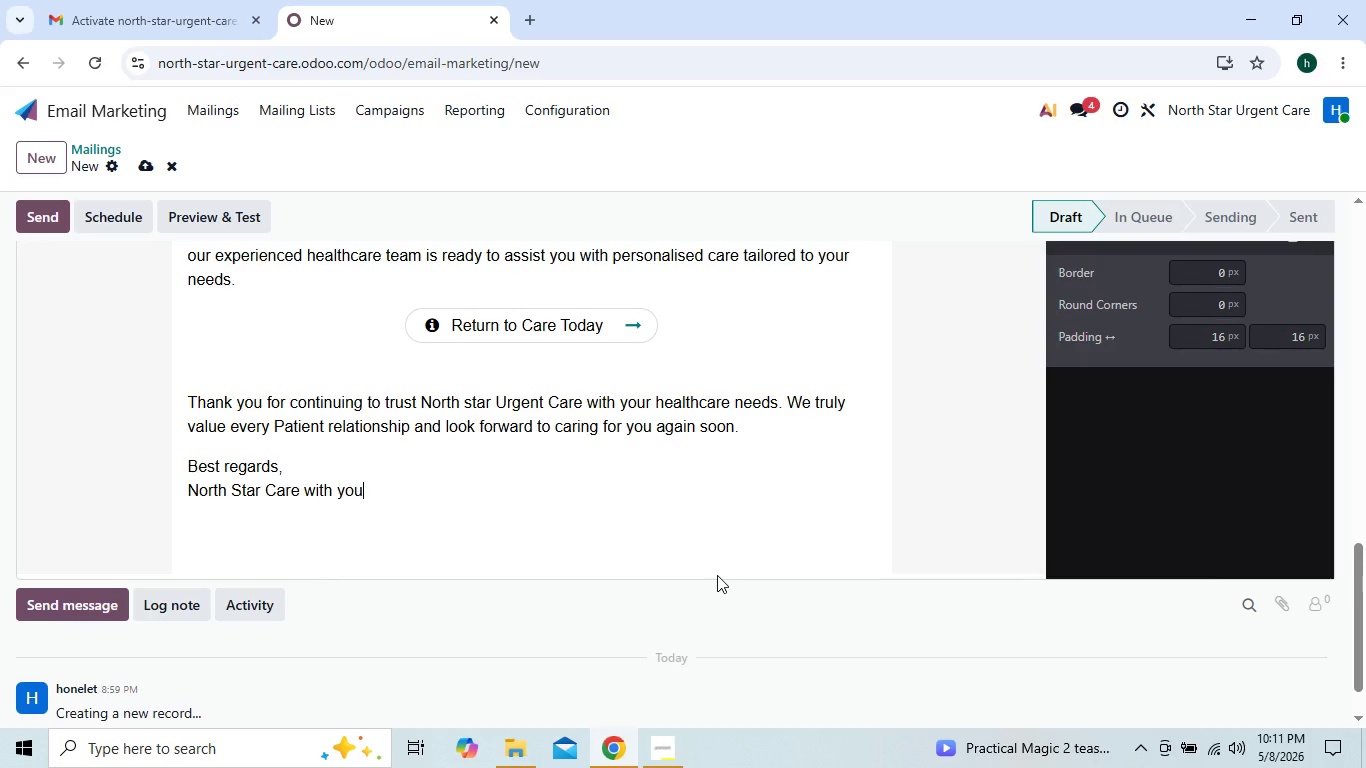 
type(r heal)
 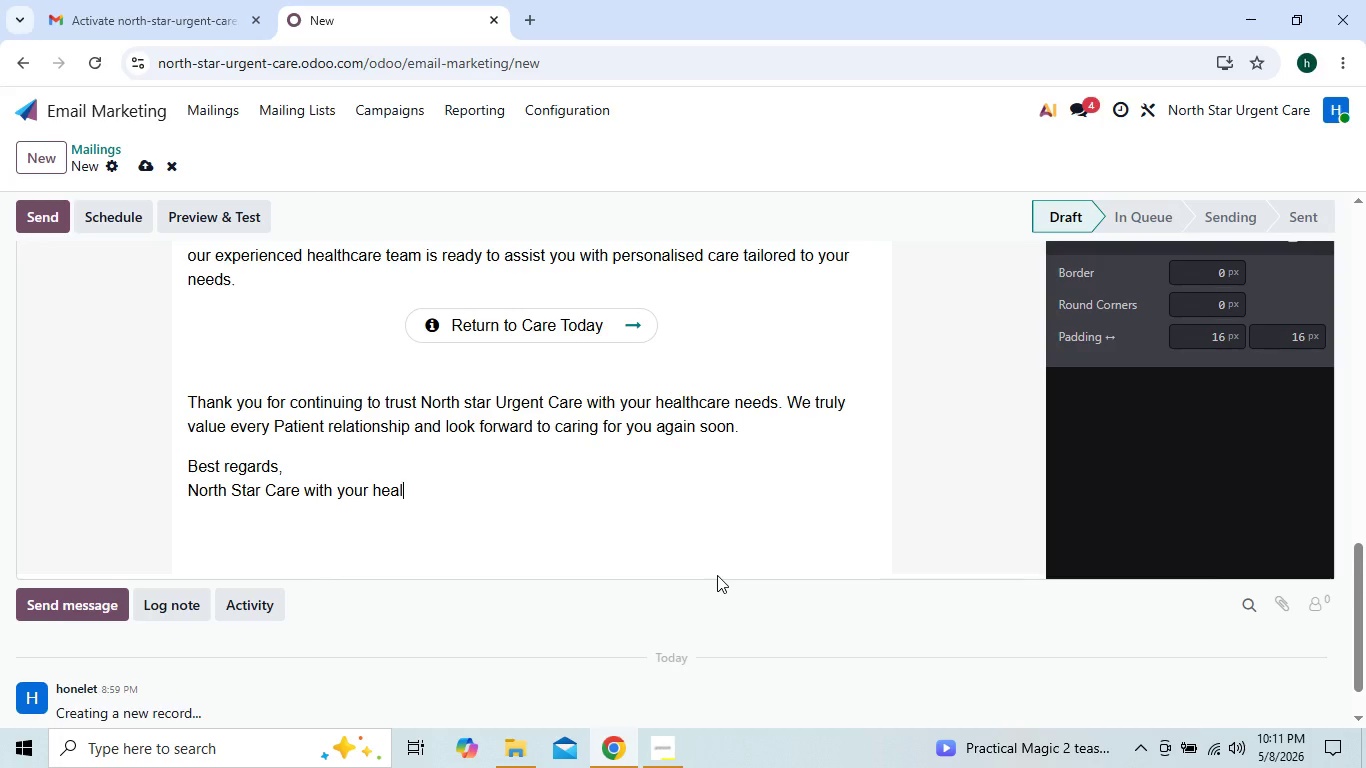 
wait(6.02)
 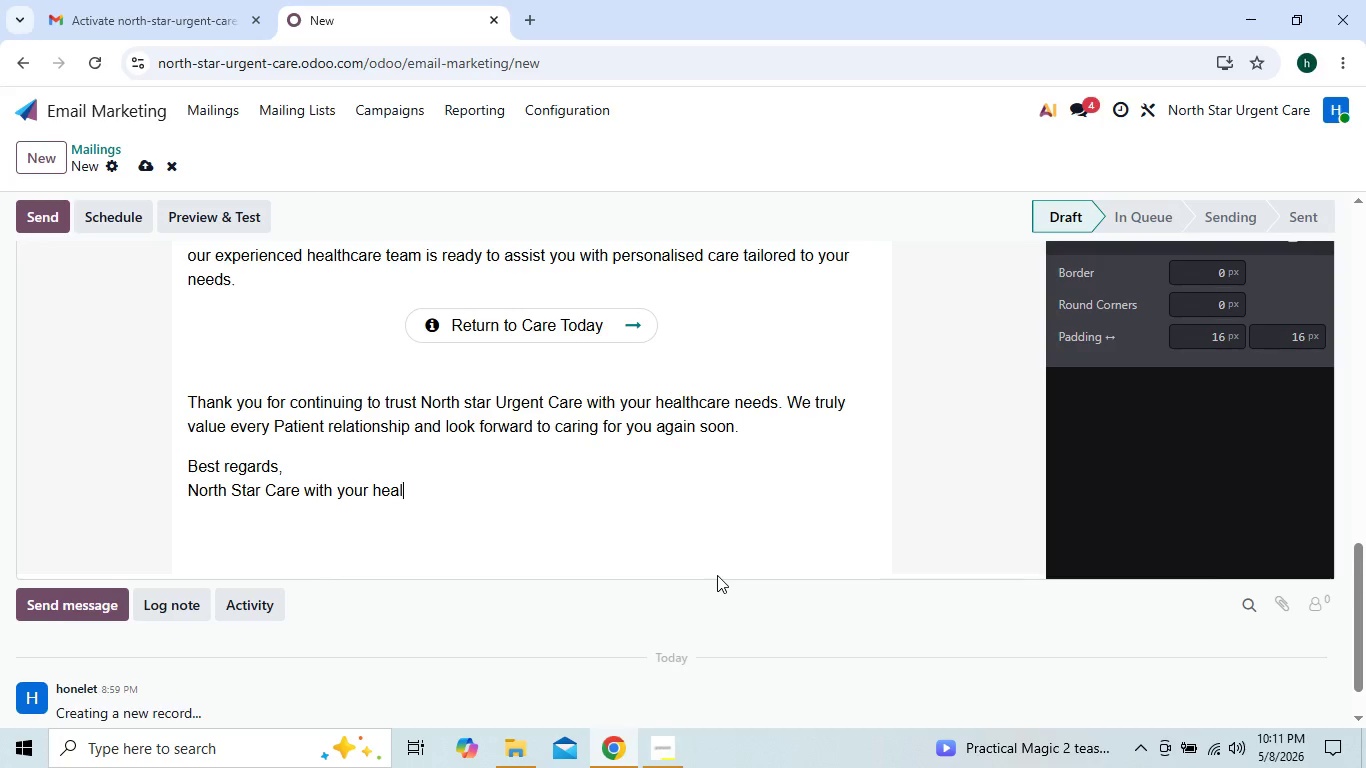 
type(thcare needs. We r)
key(Backspace)
type(tru)
 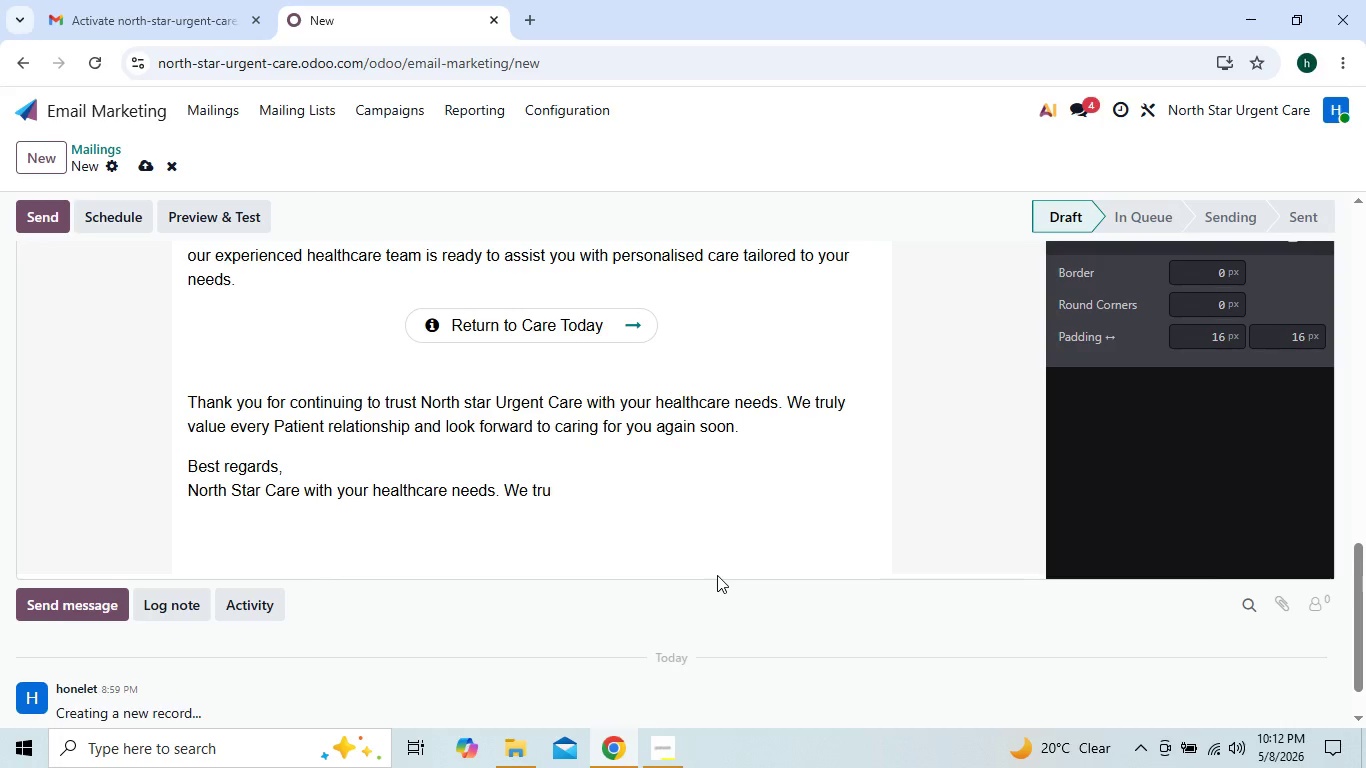 
wait(6.33)
 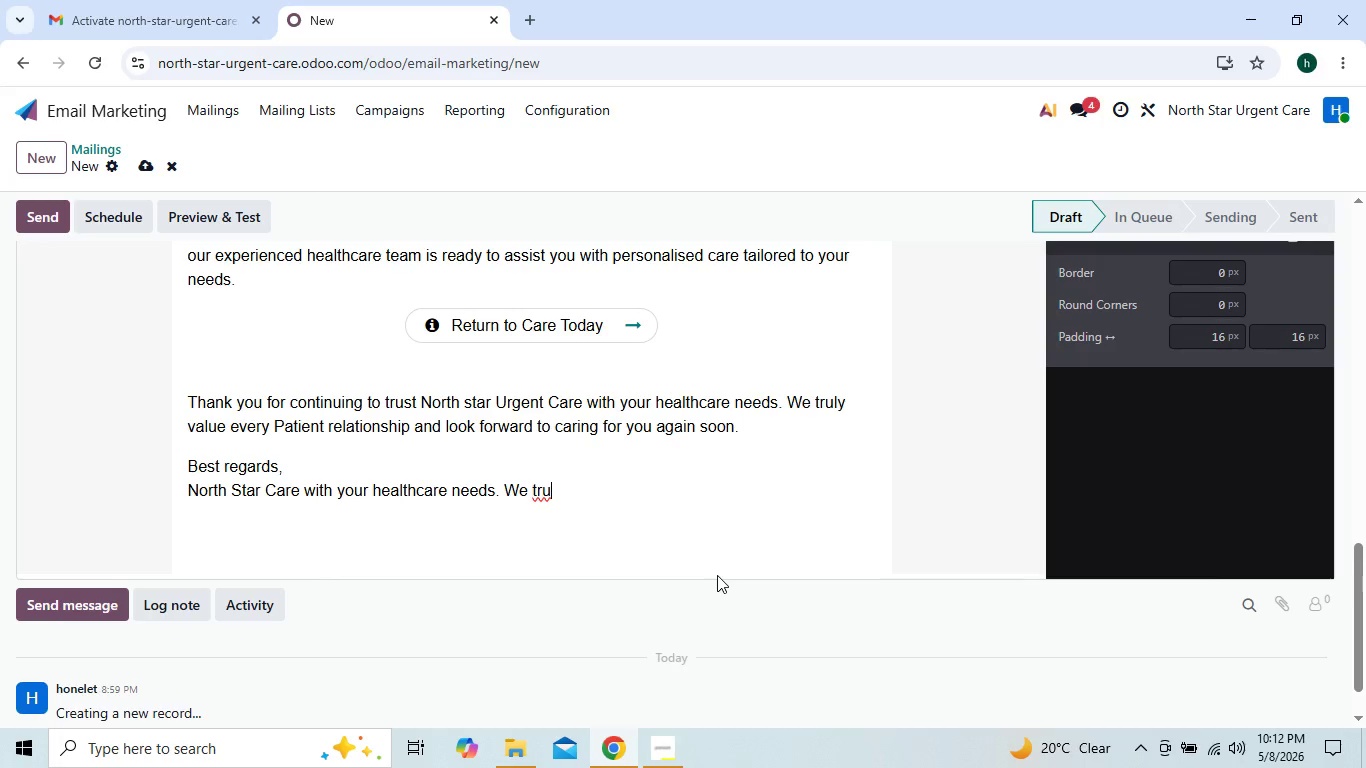 
type(ly value every patient relationship and look for)
 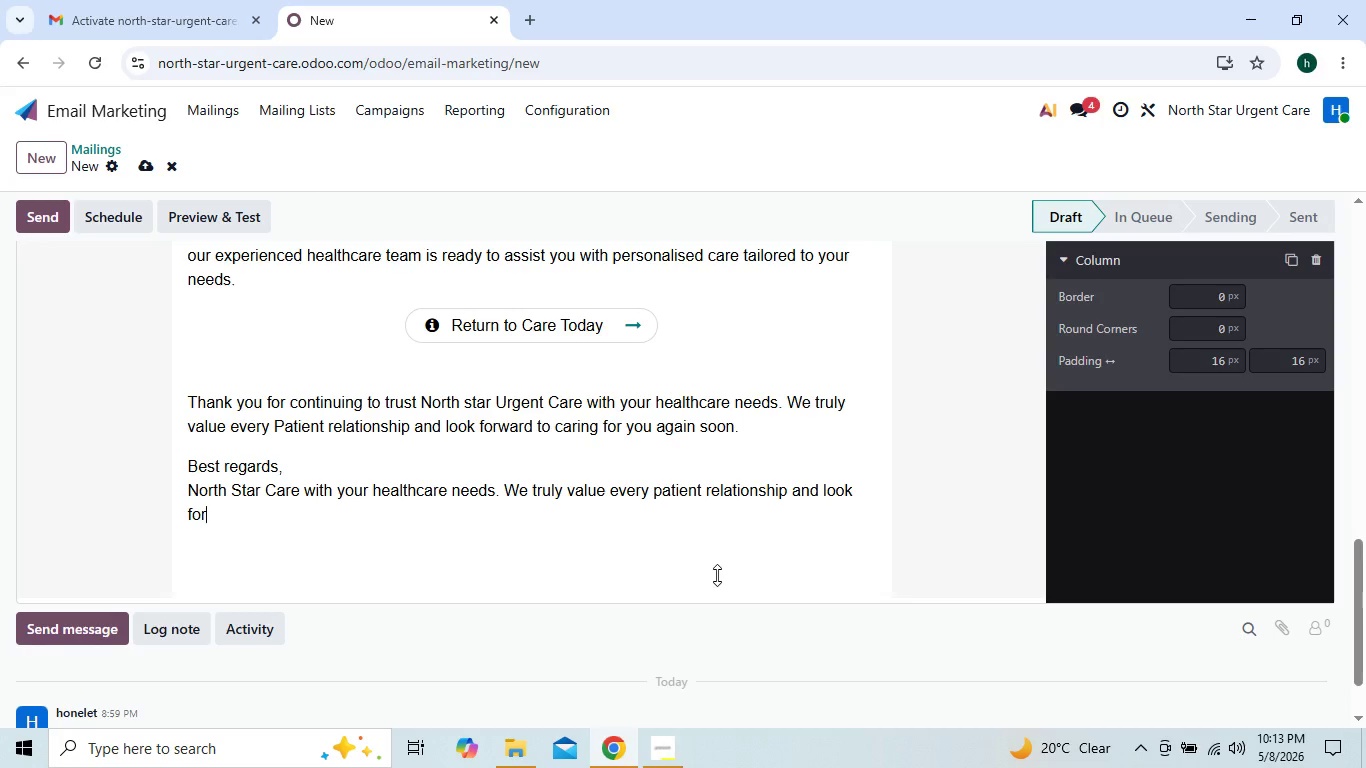 
type(ward to caring for you again soon.)
 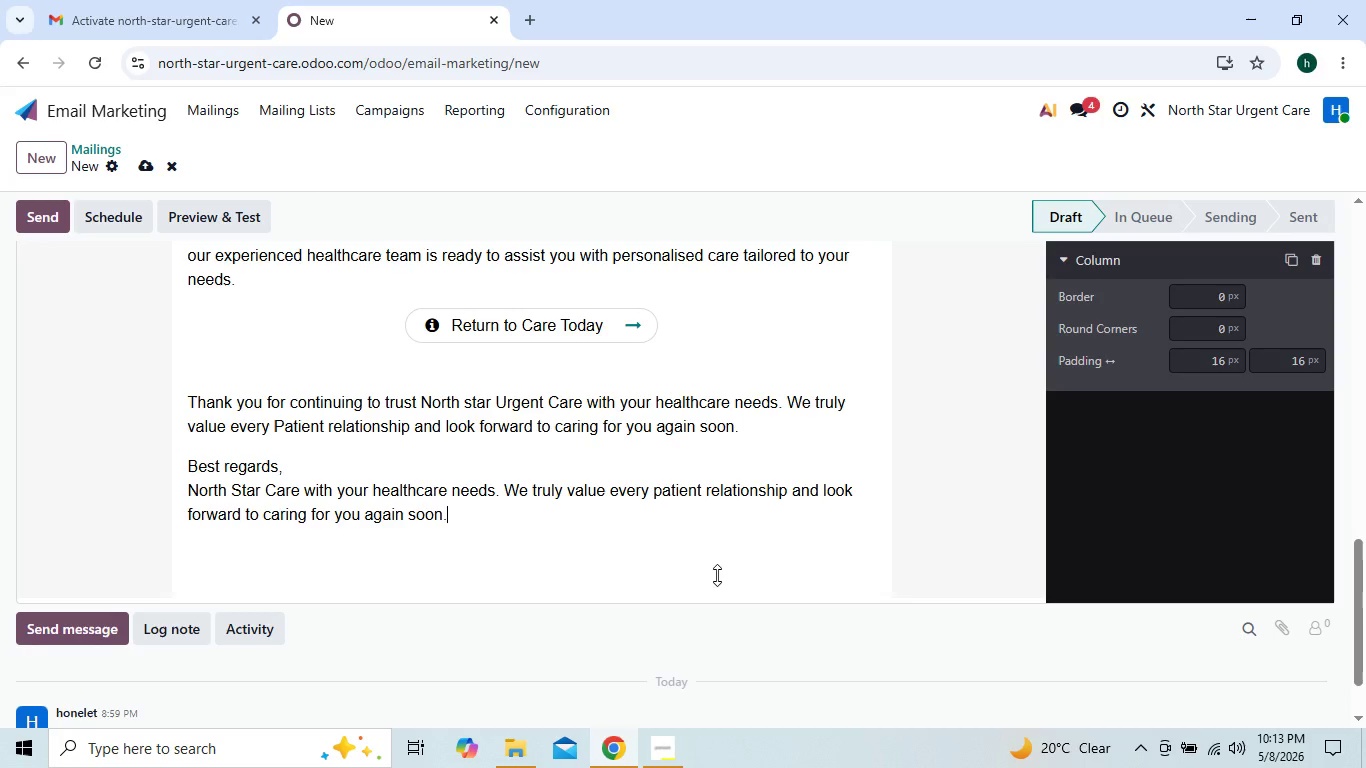 
key(Enter)
 